 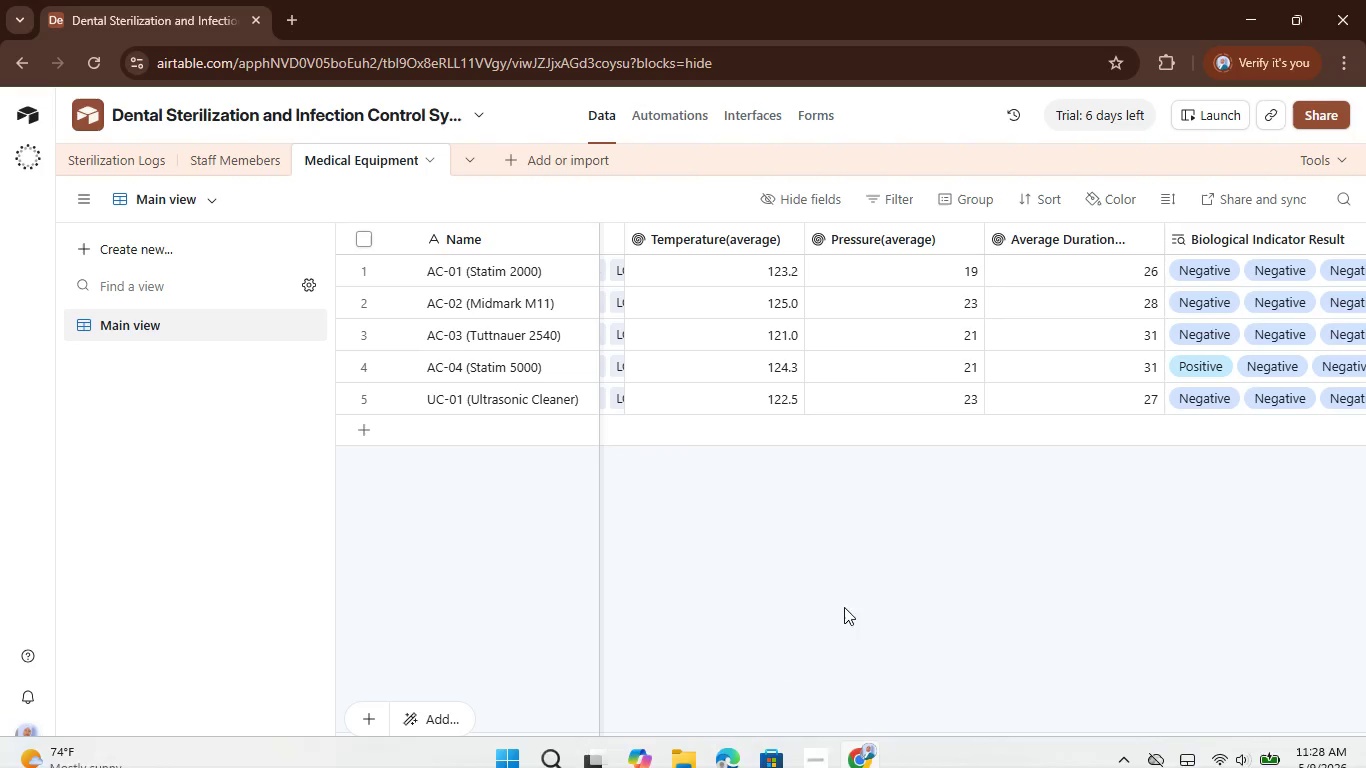 
left_click_drag(start_coordinate=[904, 758], to_coordinate=[780, 750])
 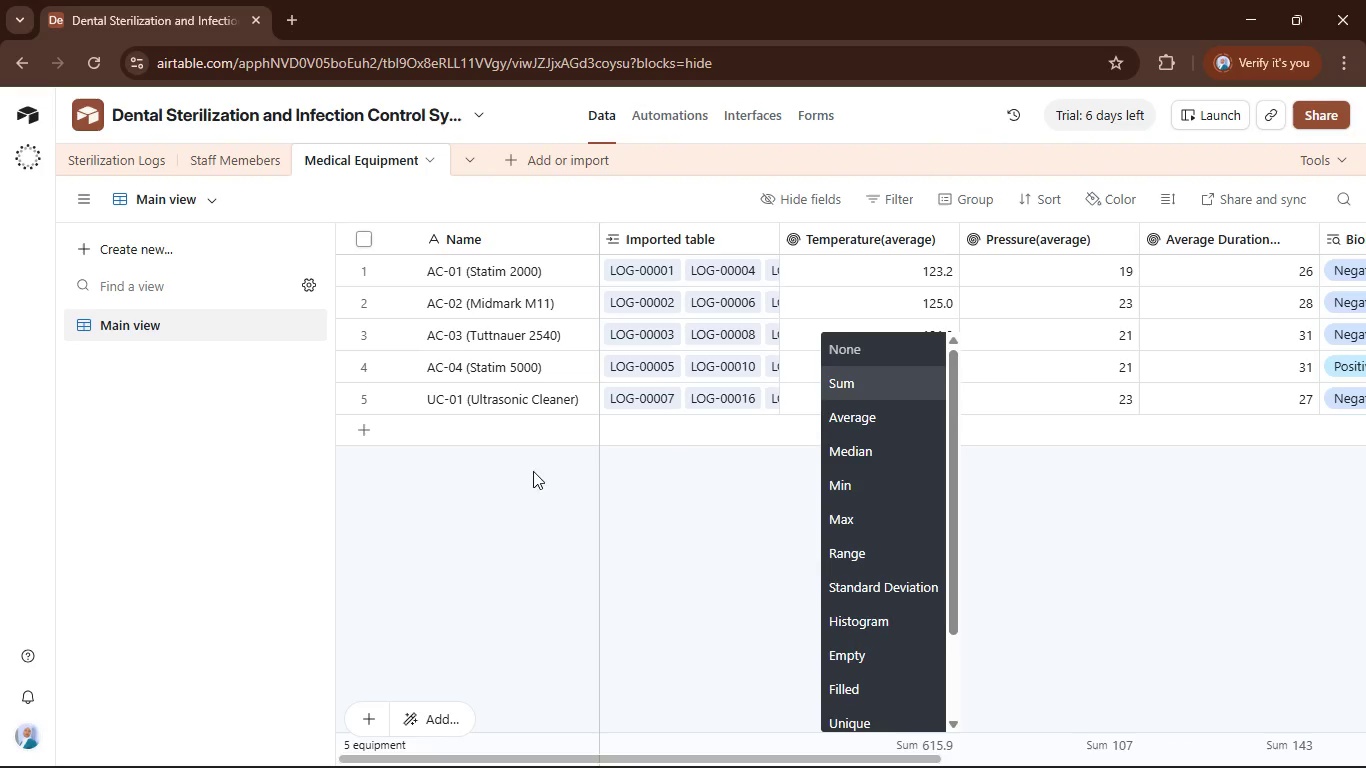 
left_click_drag(start_coordinate=[556, 599], to_coordinate=[507, 513])
 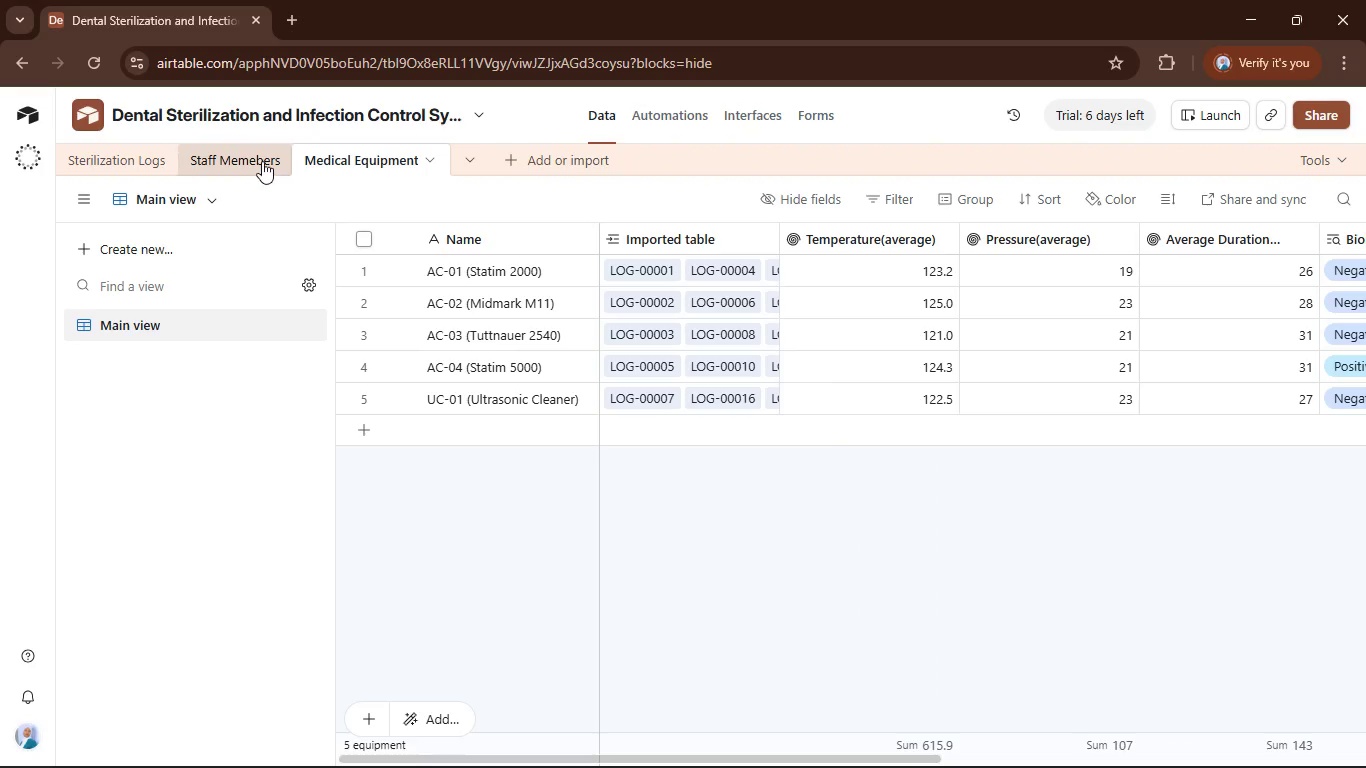 
left_click([261, 161])
 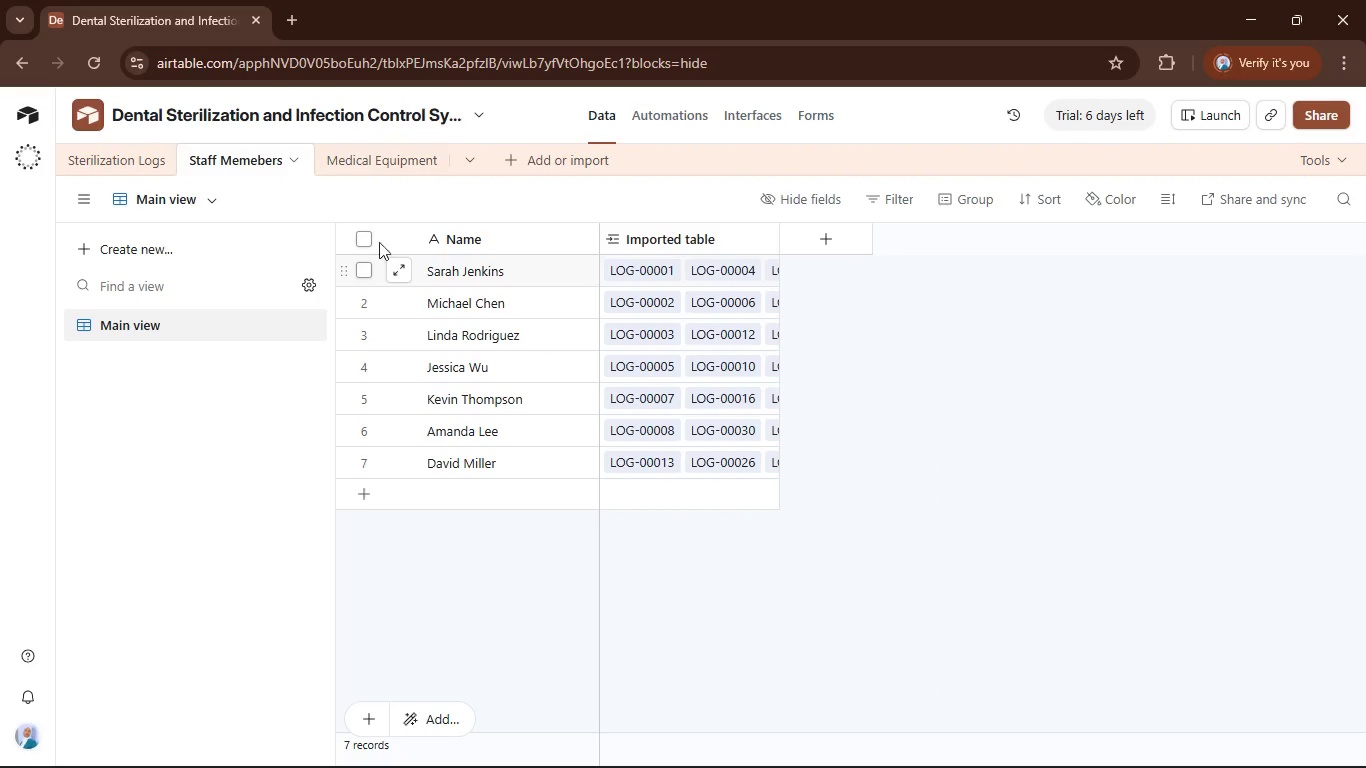 
left_click([415, 170])
 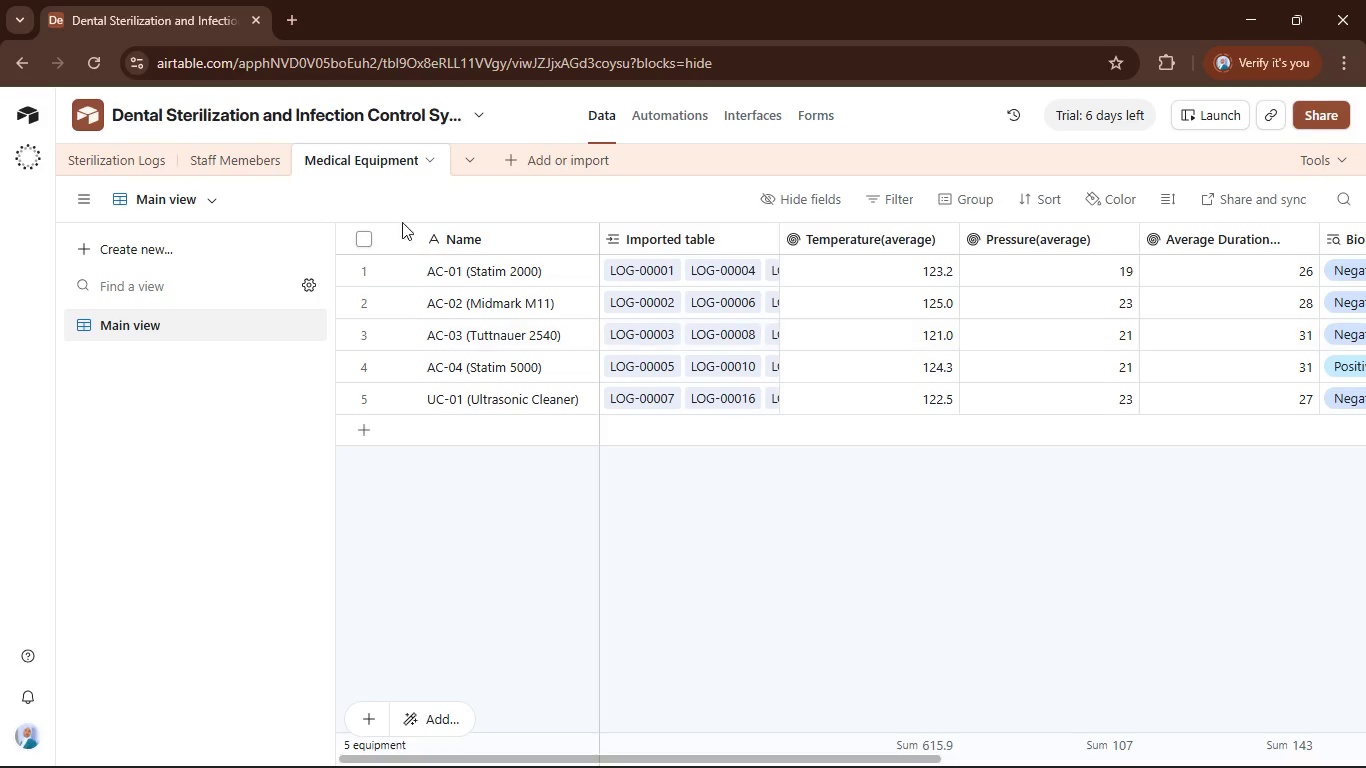 
wait(7.83)
 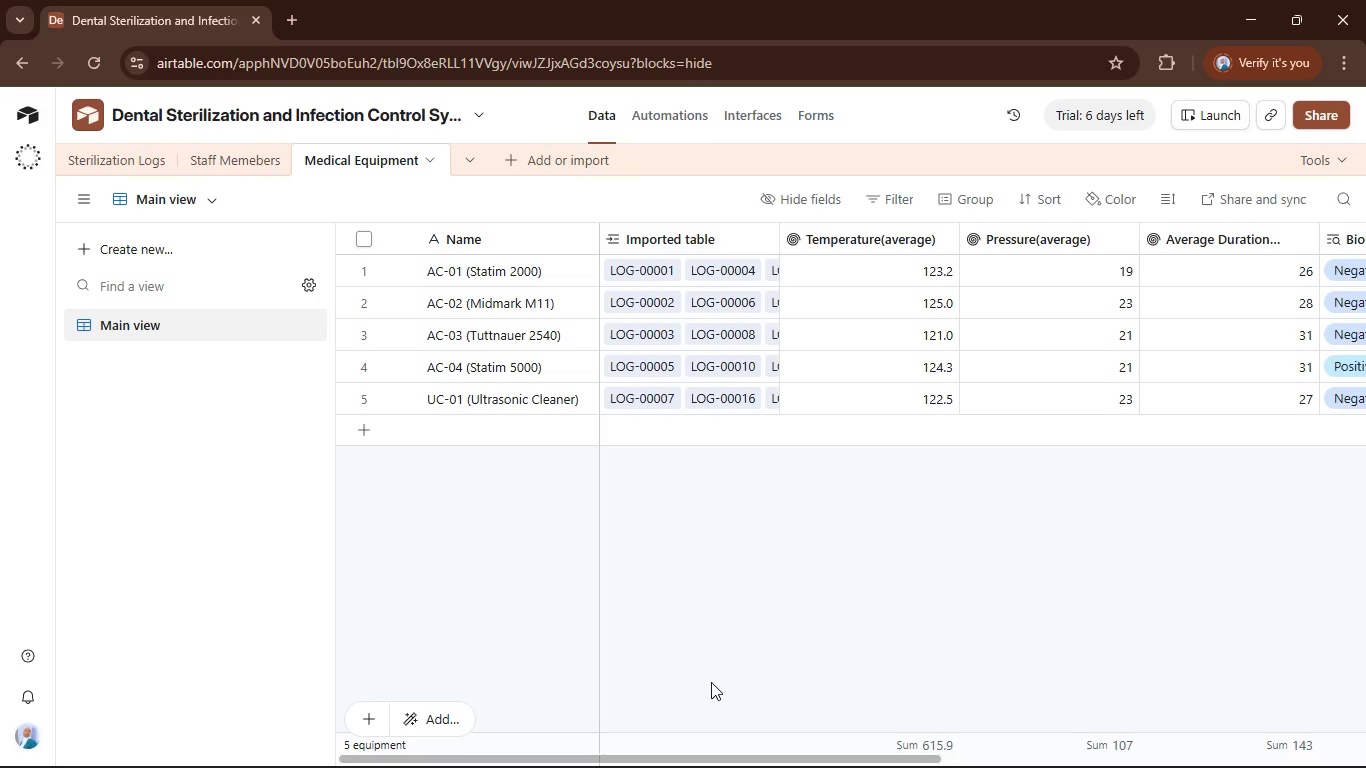 
left_click([253, 147])
 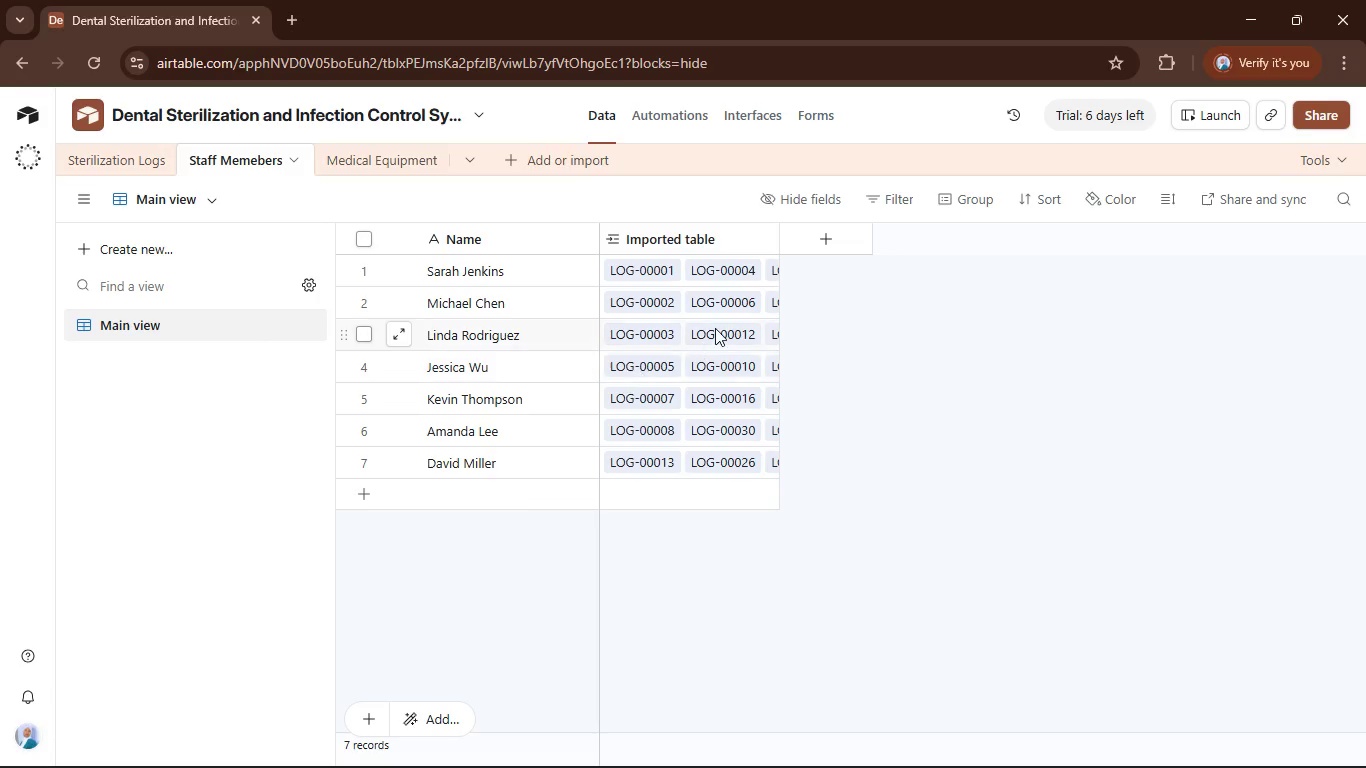 
wait(5.48)
 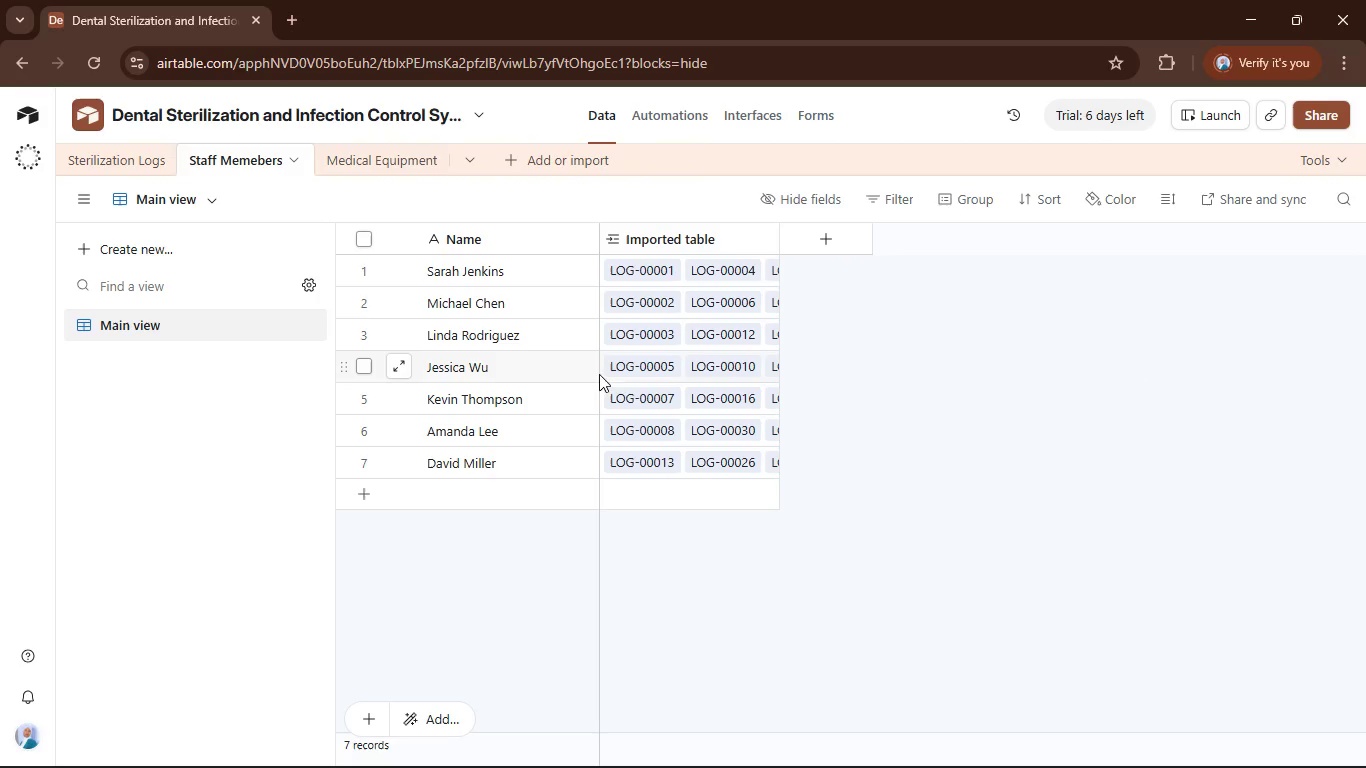 
left_click([833, 244])
 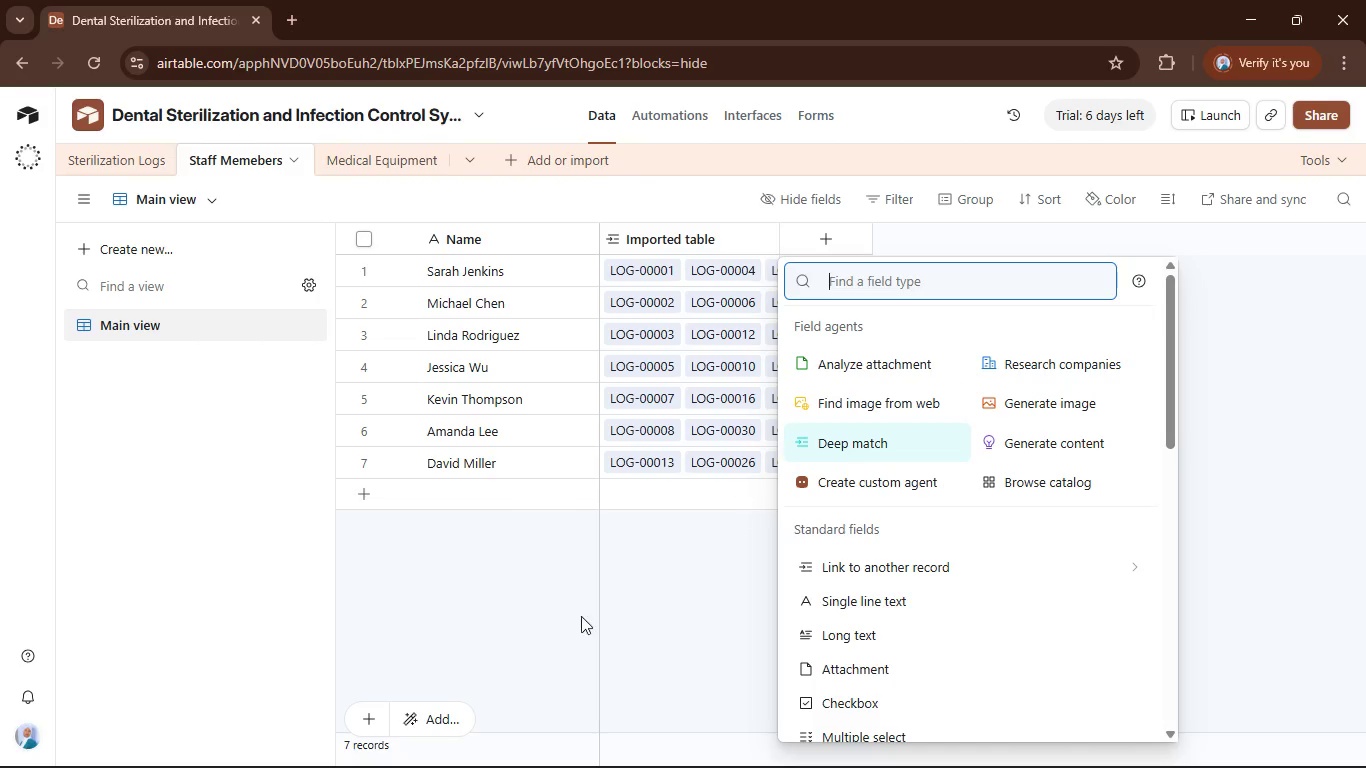 
type(rol)
 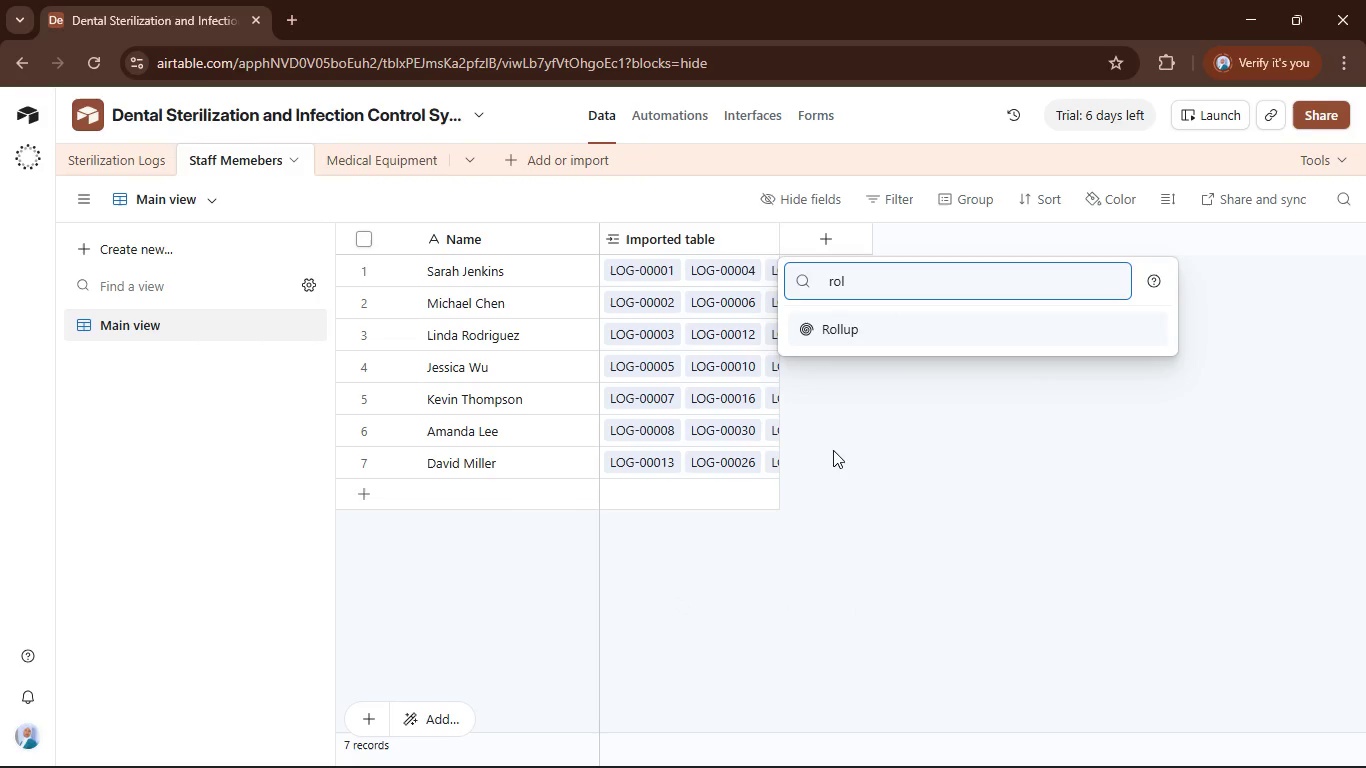 
left_click([858, 322])
 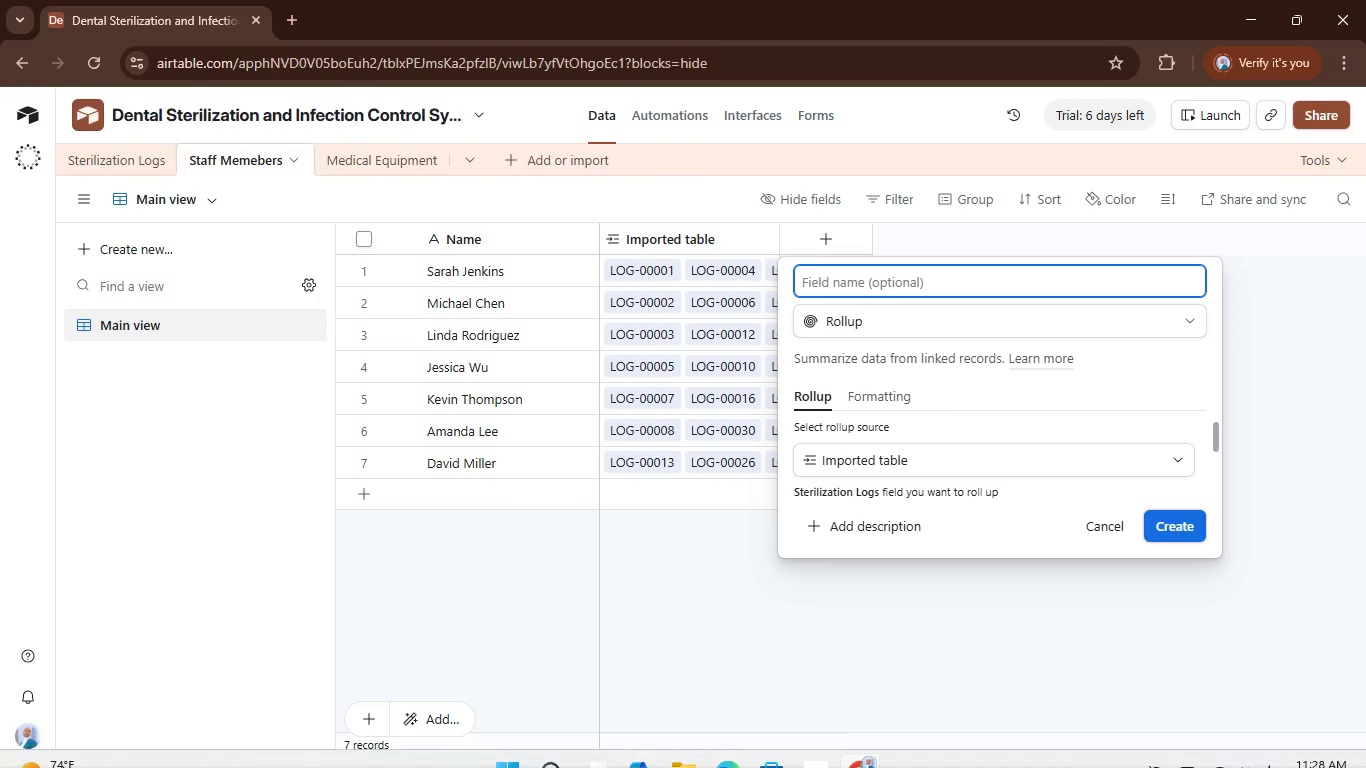 
key(Shift+ShiftRight)
 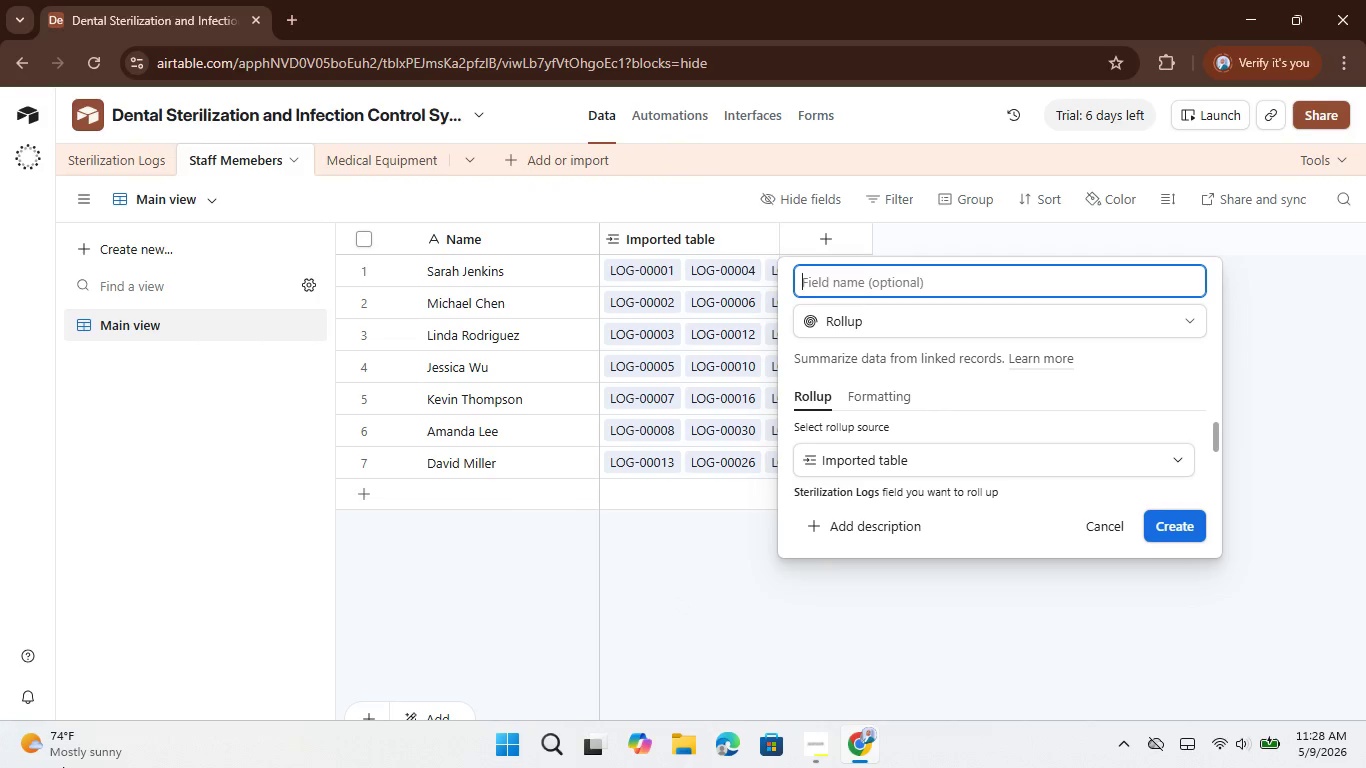 
key(Shift+T)
 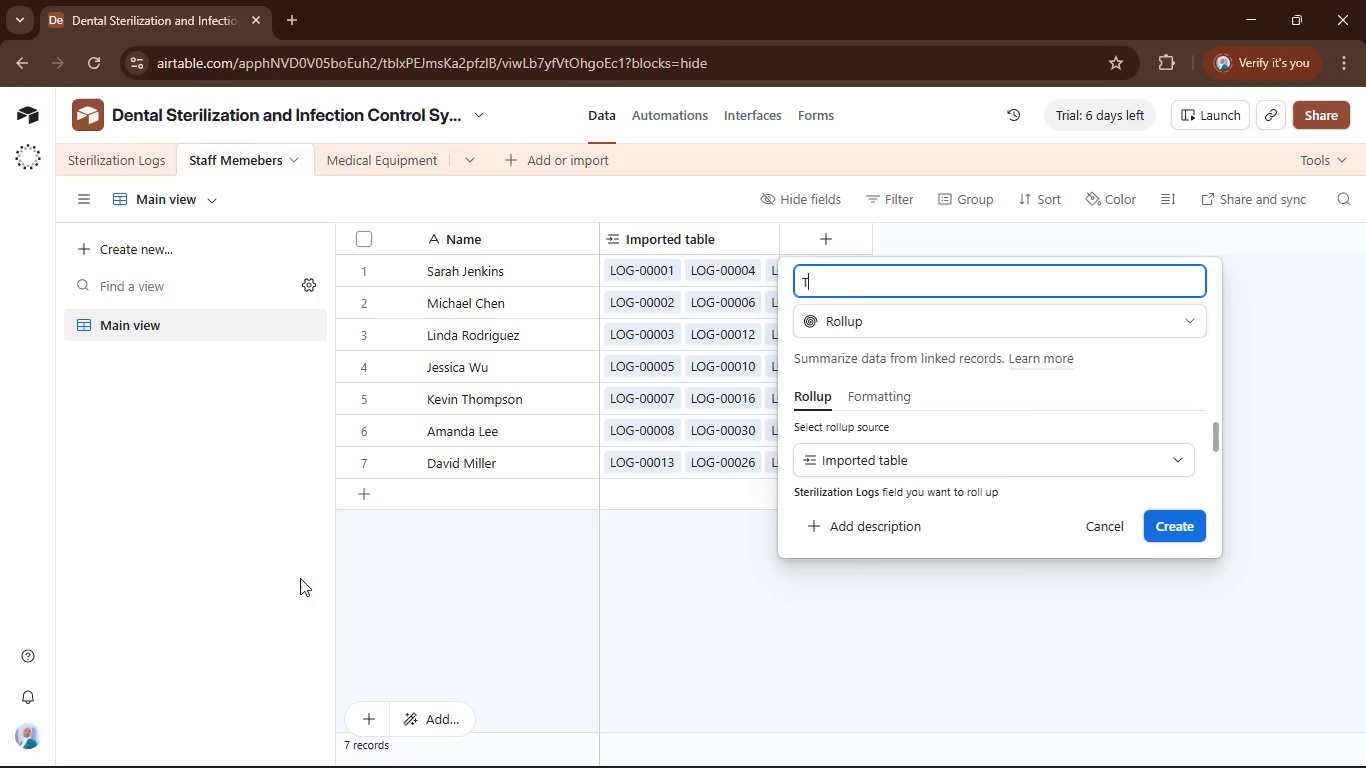 
type(otal Records)
 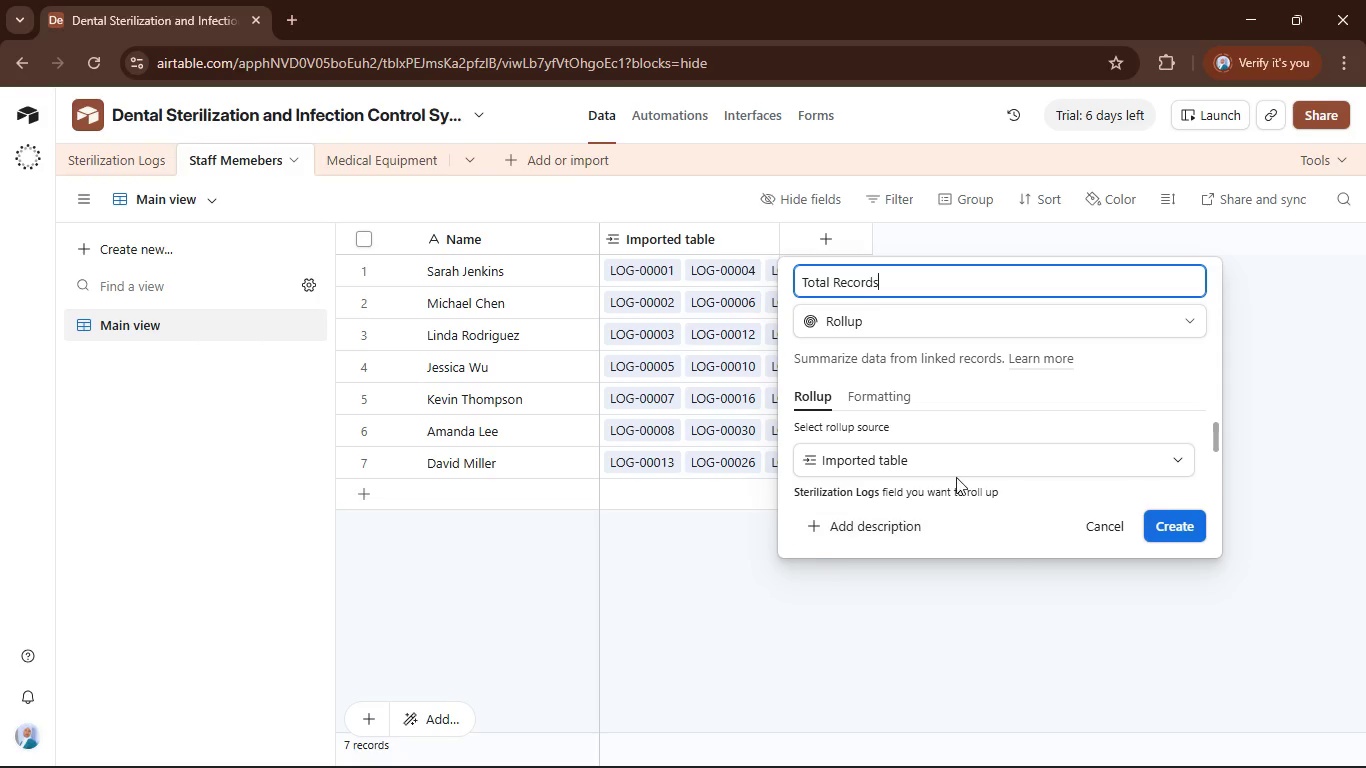 
scroll: coordinate [1006, 430], scroll_direction: down, amount: 2.0
 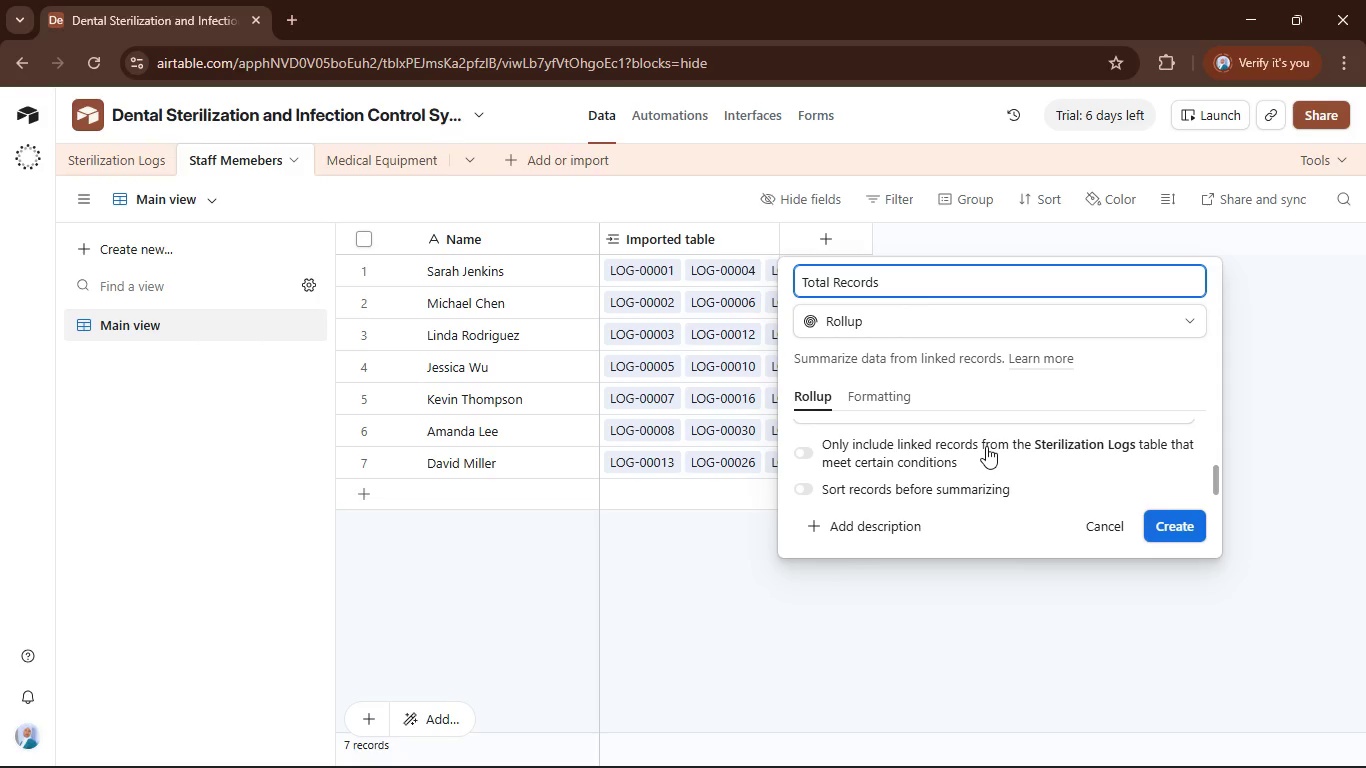 
scroll: coordinate [985, 446], scroll_direction: up, amount: 1.0
 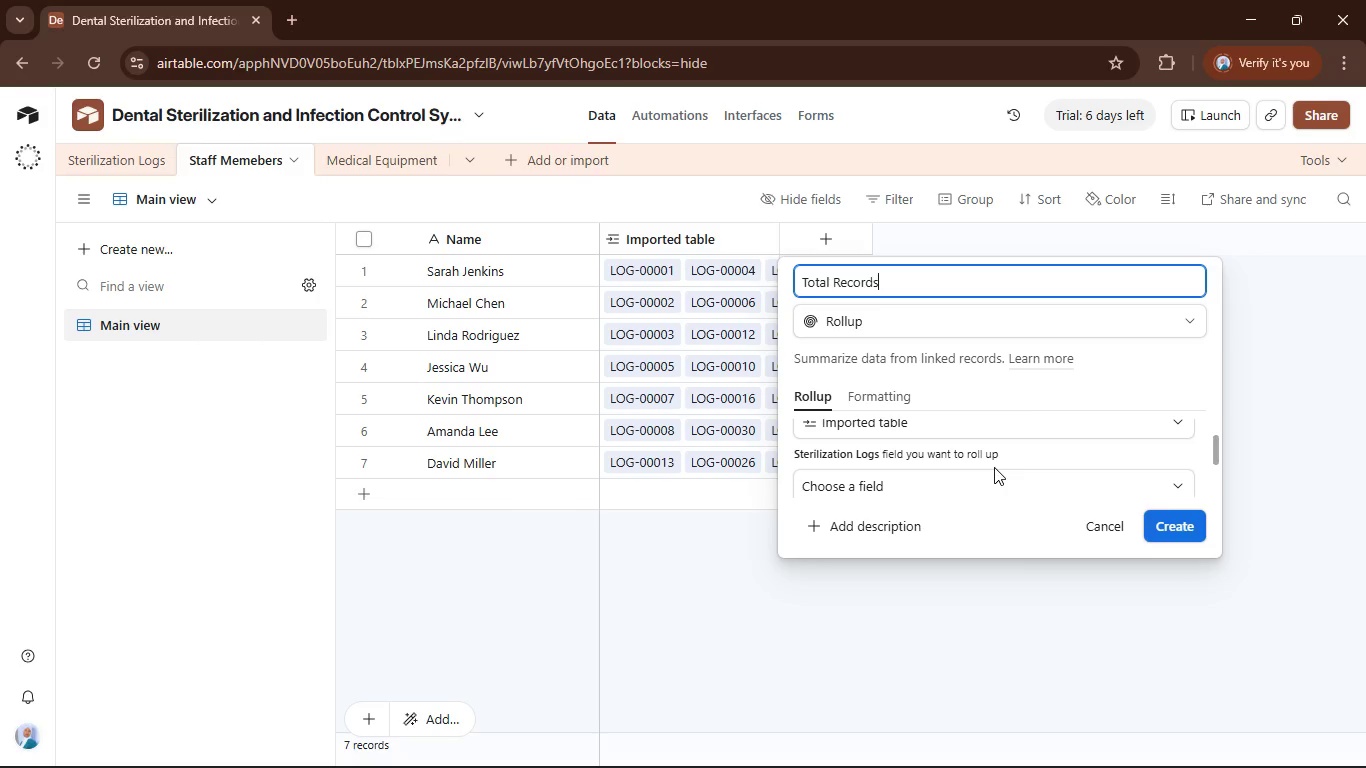 
scroll: coordinate [994, 467], scroll_direction: down, amount: 1.0
 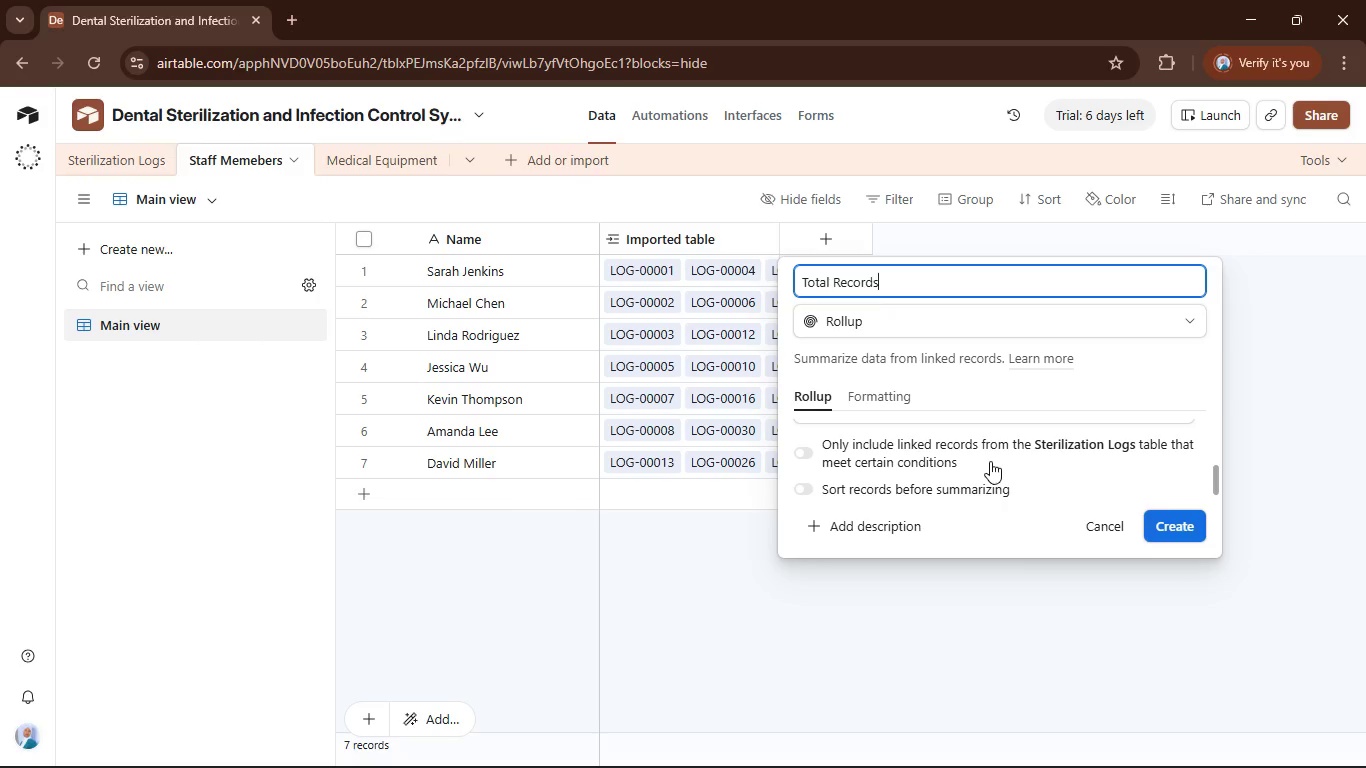 
scroll: coordinate [990, 461], scroll_direction: up, amount: 1.0
 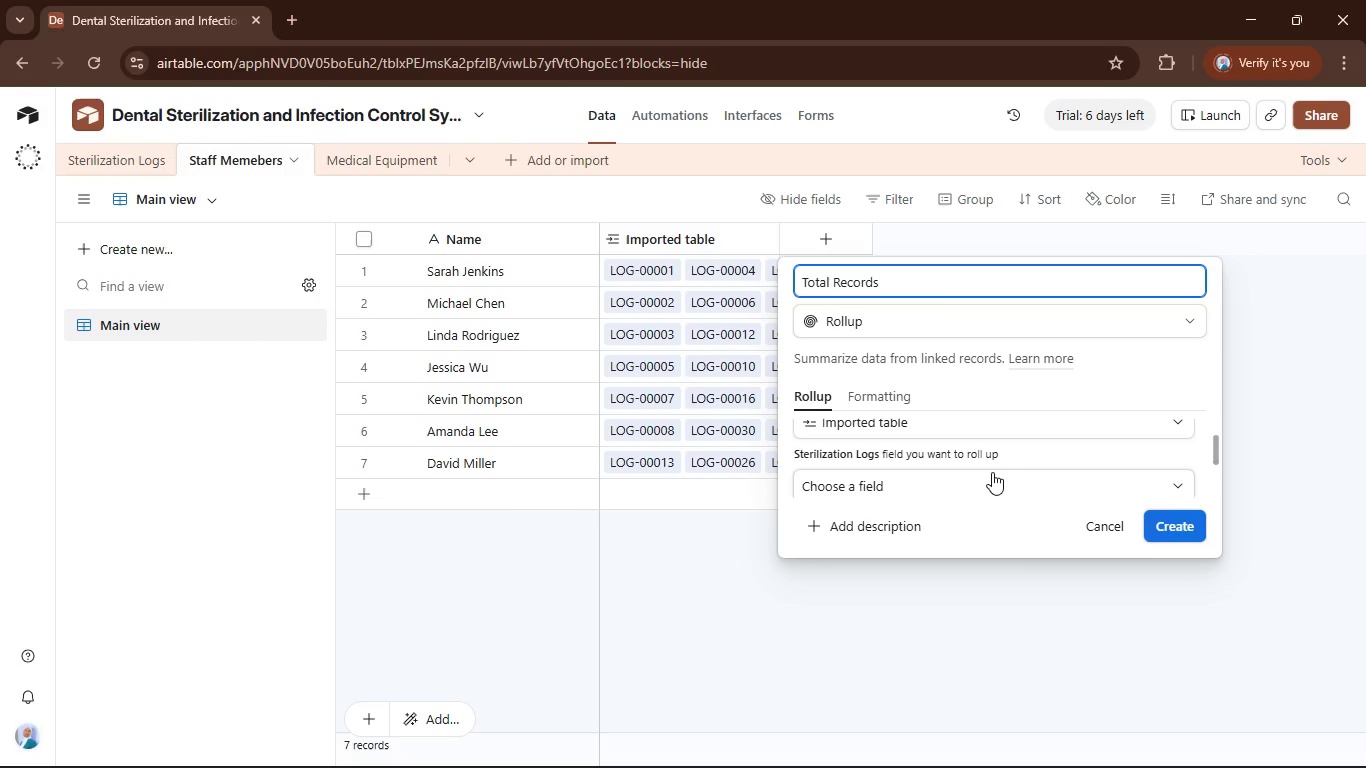 
left_click([992, 475])
 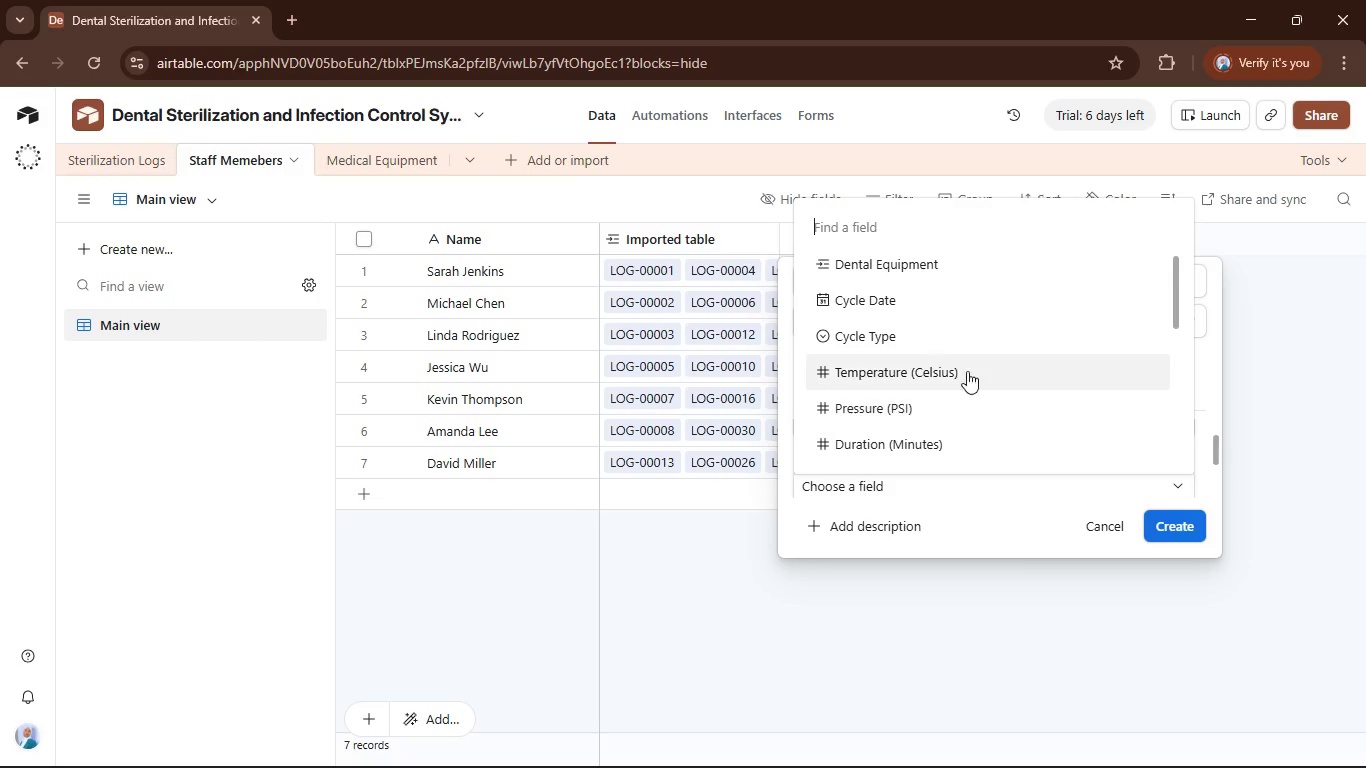 
scroll: coordinate [966, 359], scroll_direction: down, amount: 1.0
 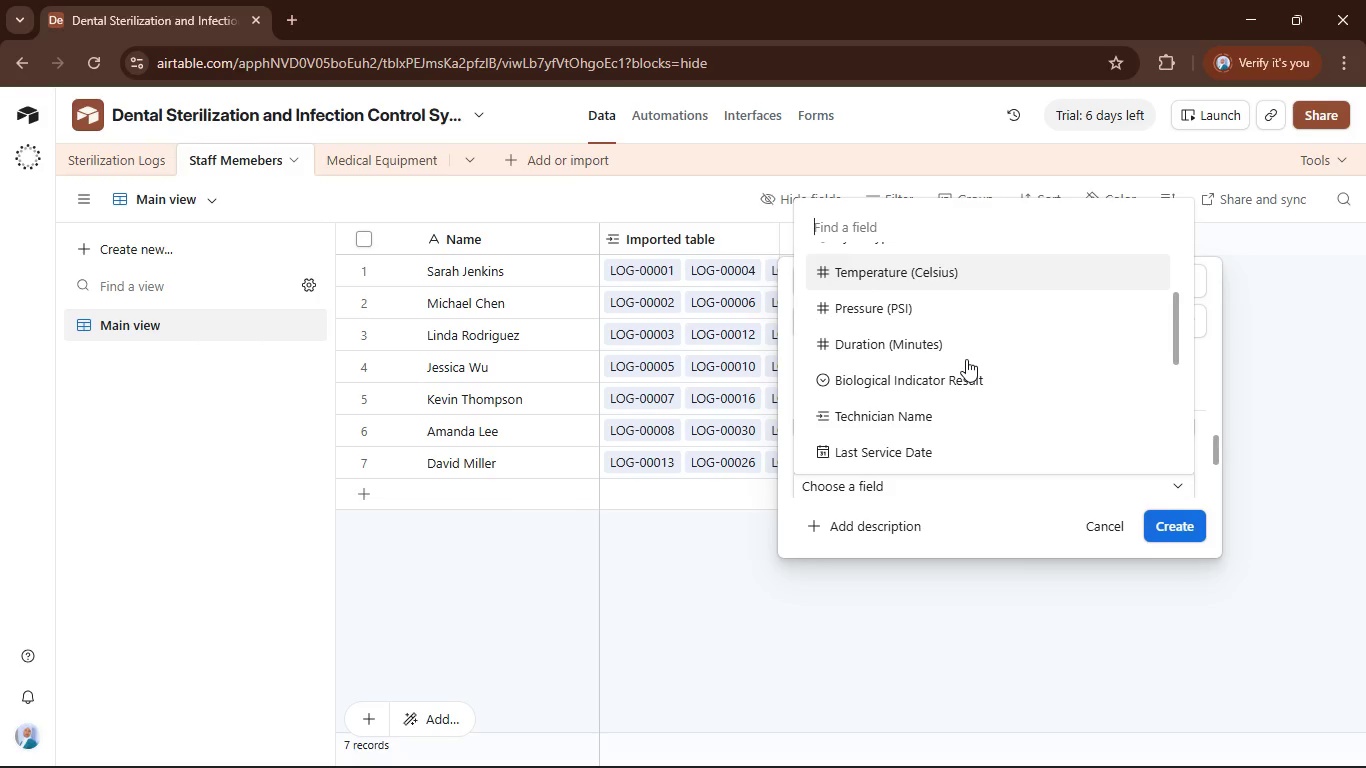 
scroll: coordinate [966, 359], scroll_direction: up, amount: 3.0
 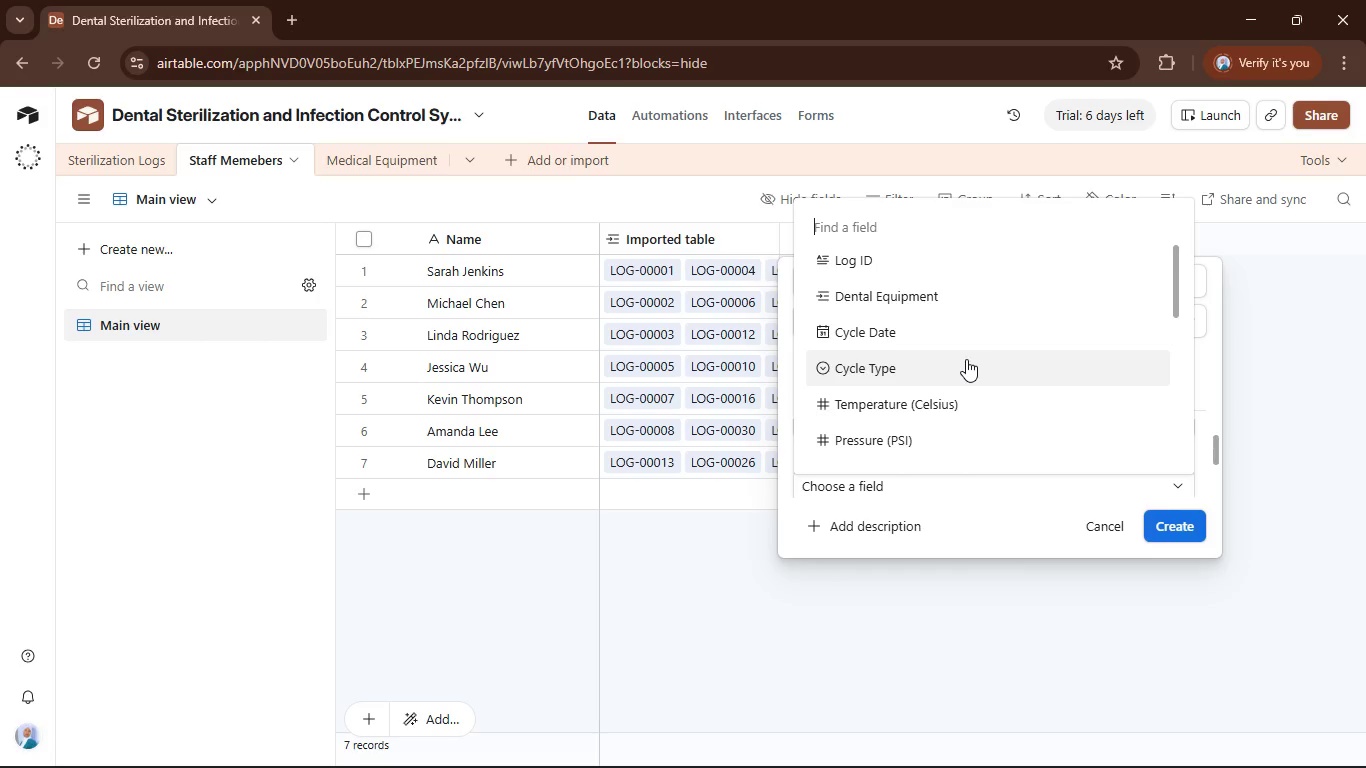 
scroll: coordinate [966, 359], scroll_direction: down, amount: 2.0
 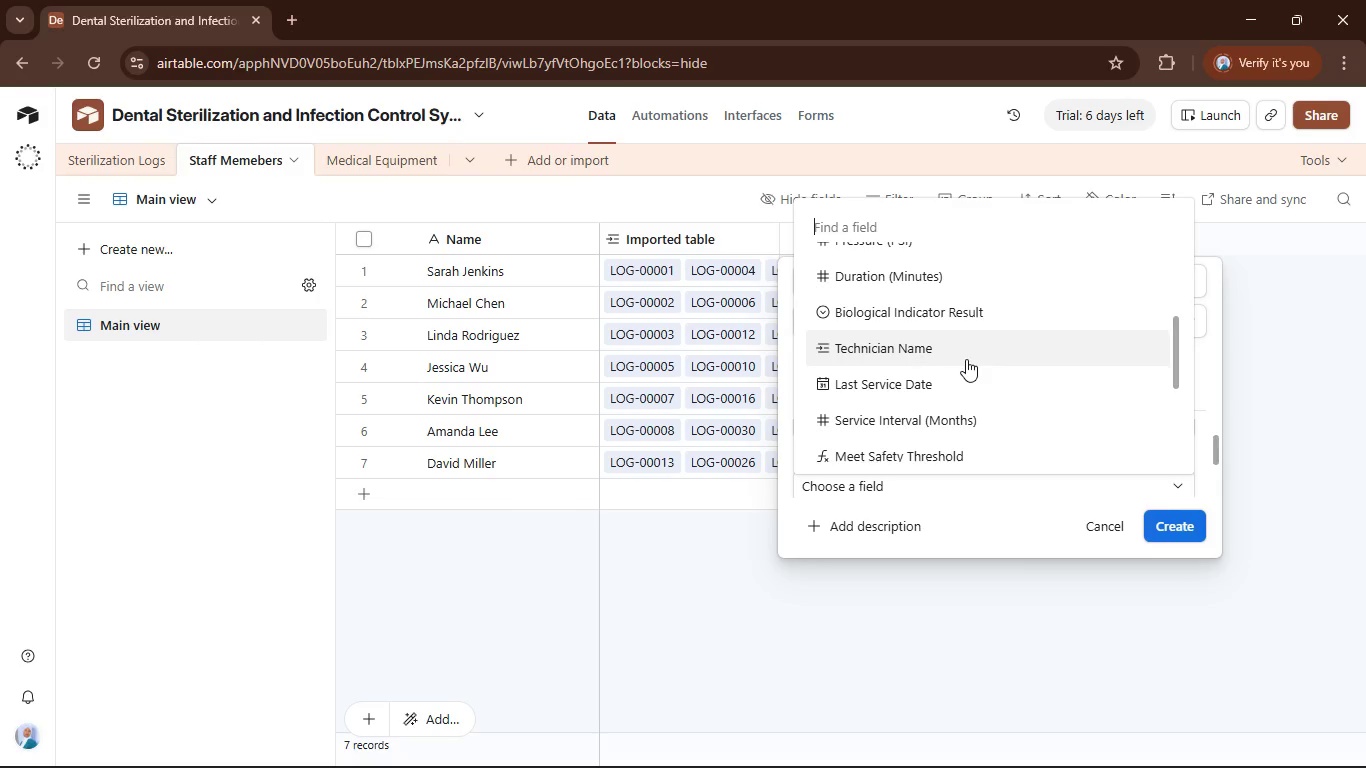 
left_click([967, 359])
 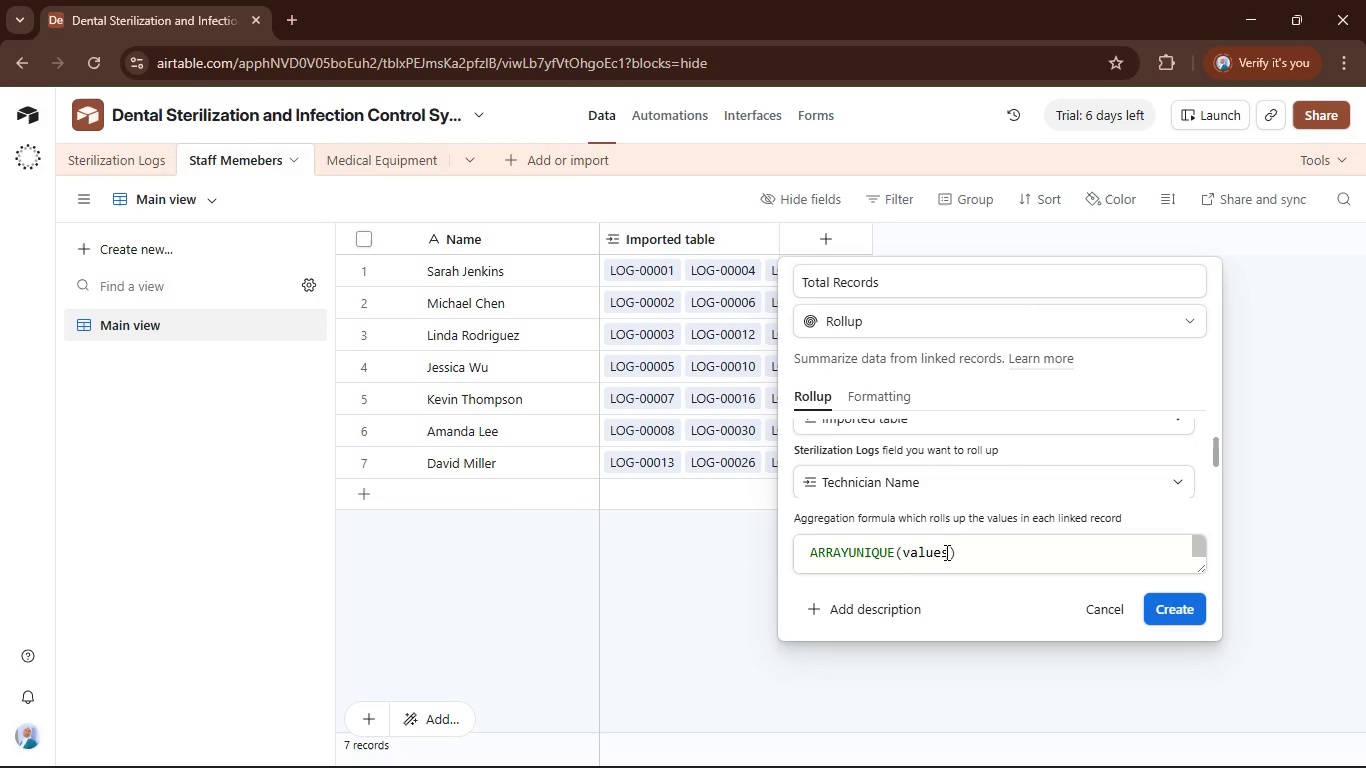 
left_click([972, 552])
 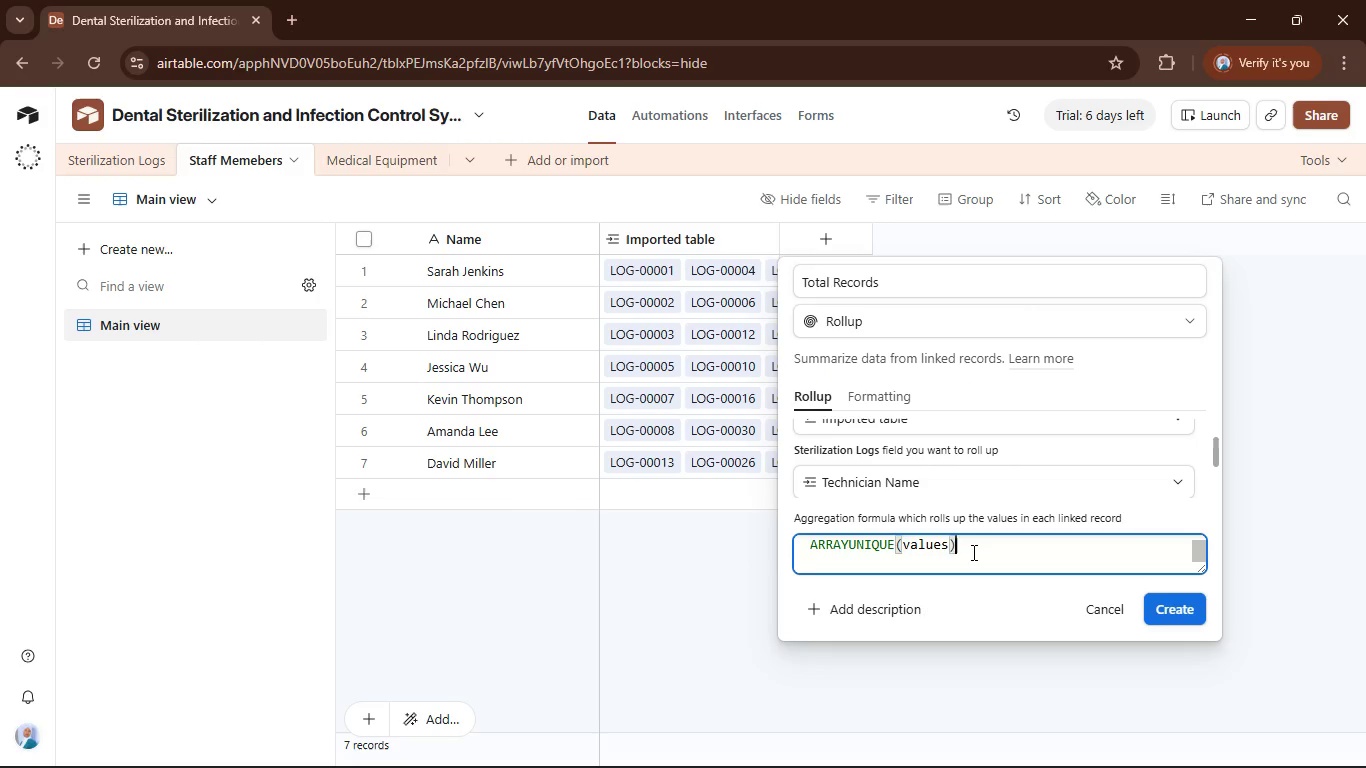 
key(Control+A)
 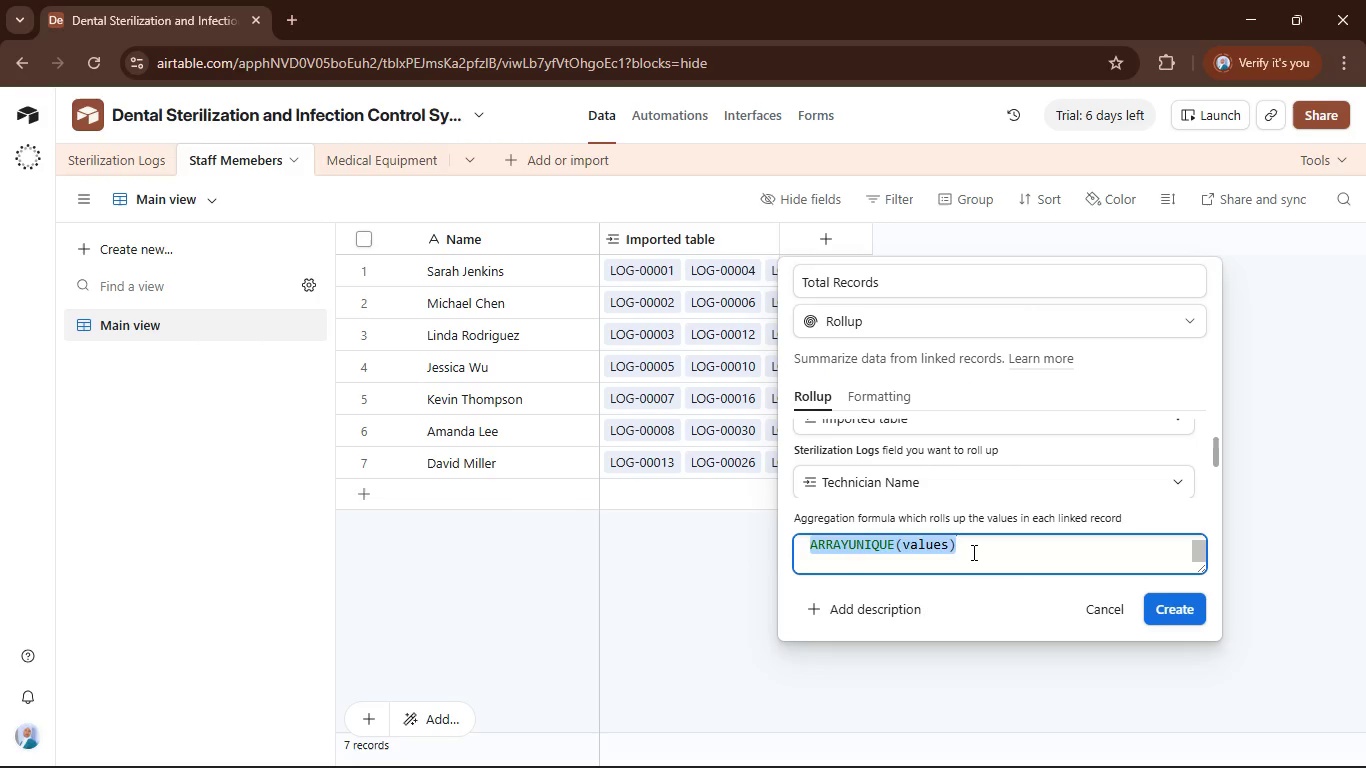 
type(counta)
 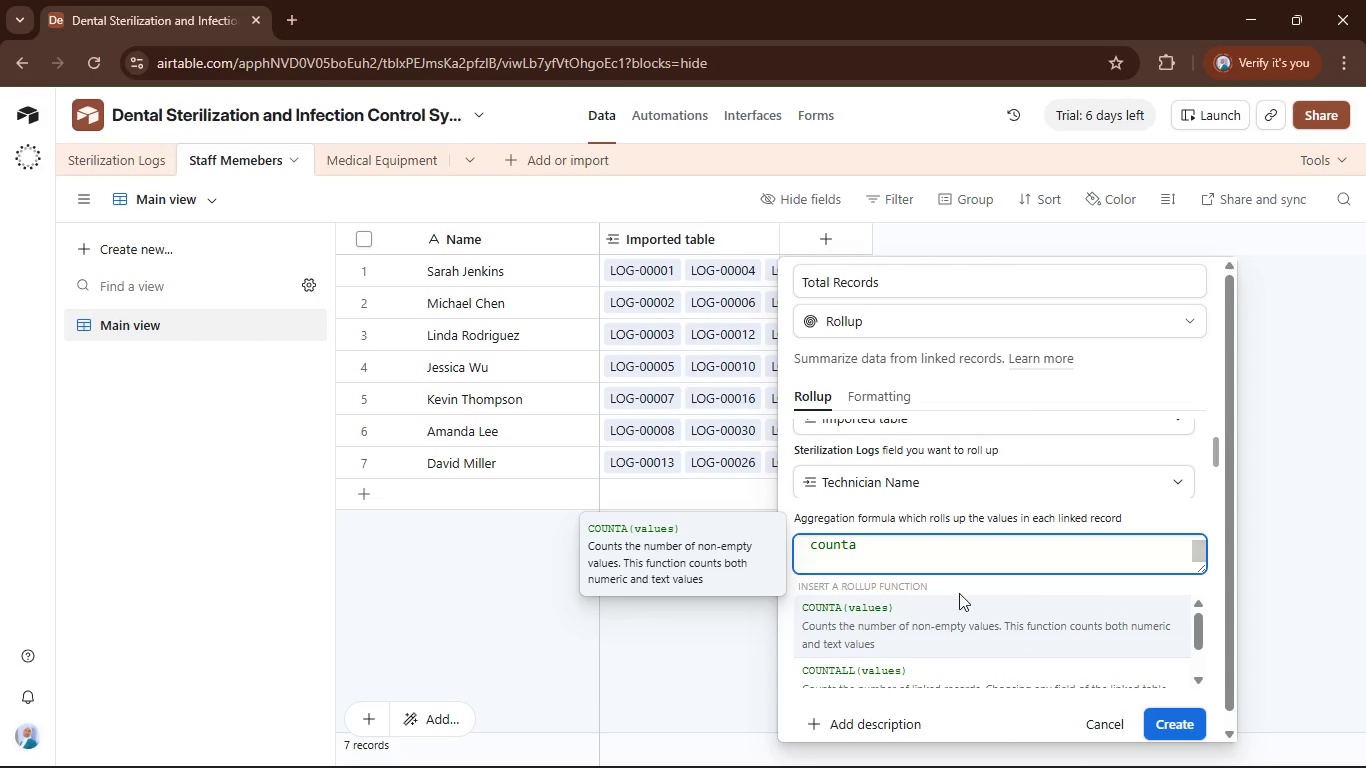 
left_click([963, 611])
 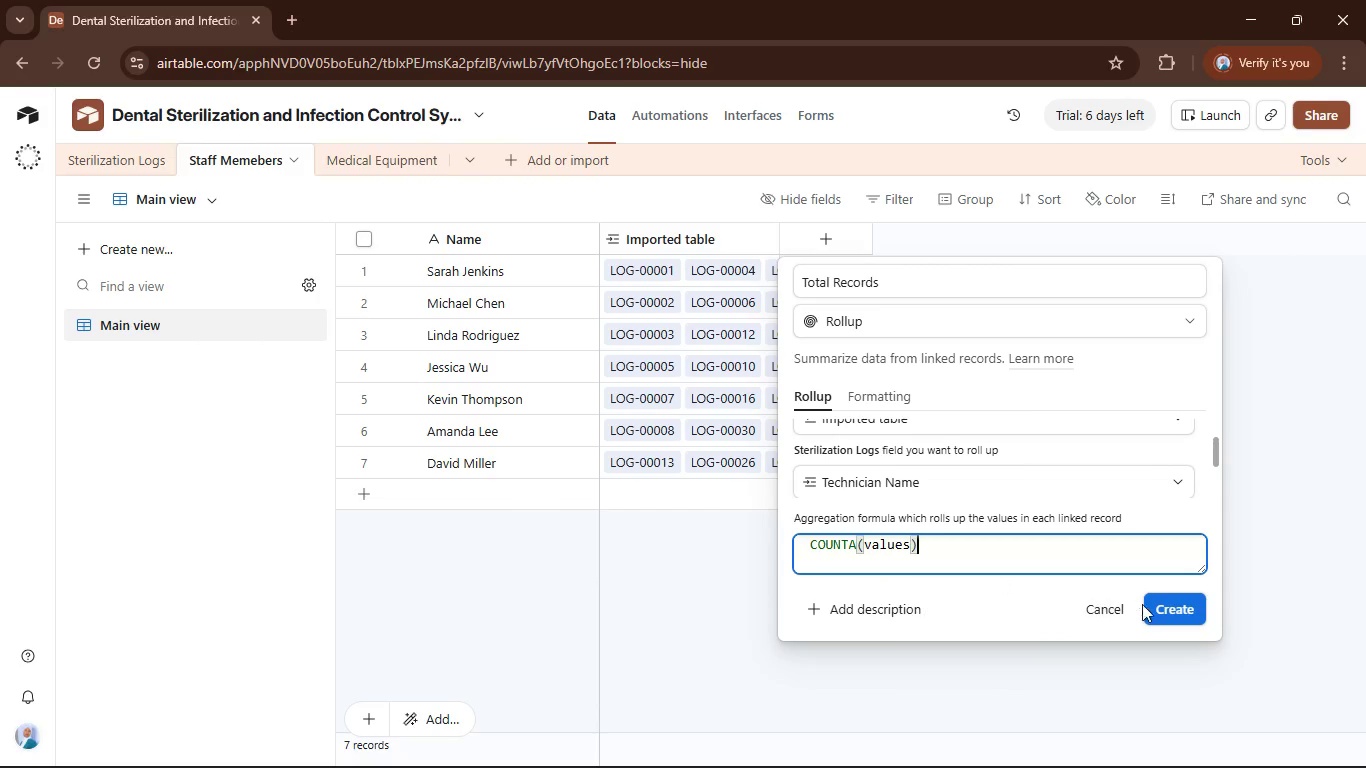 
left_click([1186, 609])
 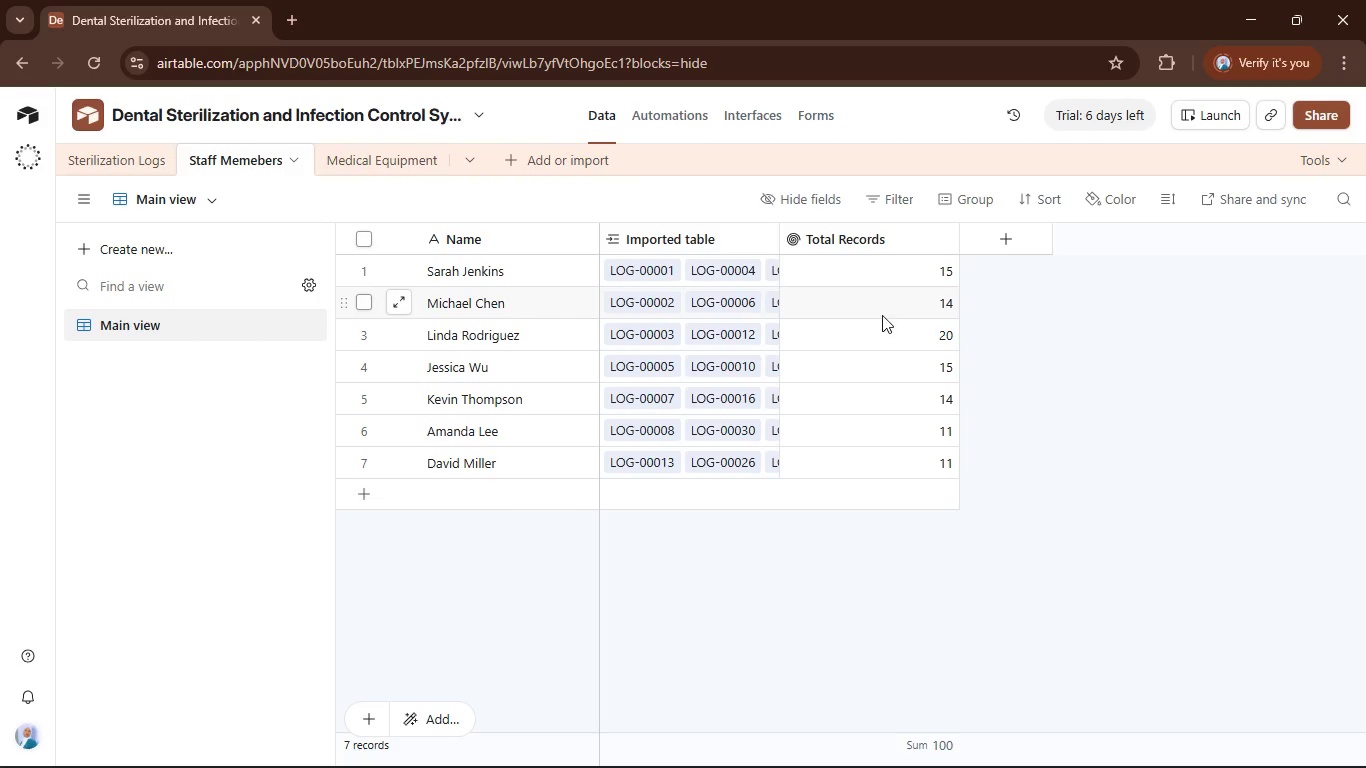 
wait(69.09)
 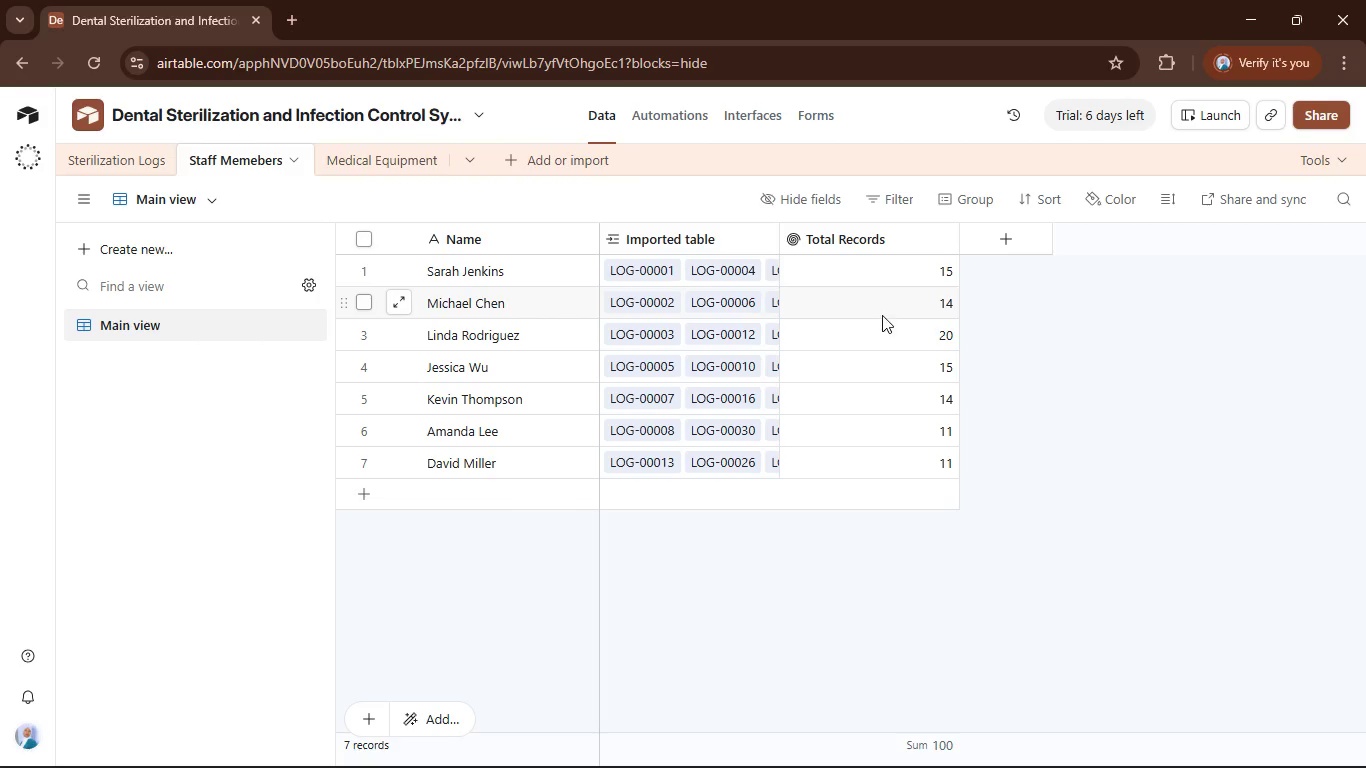 
left_click([751, 121])
 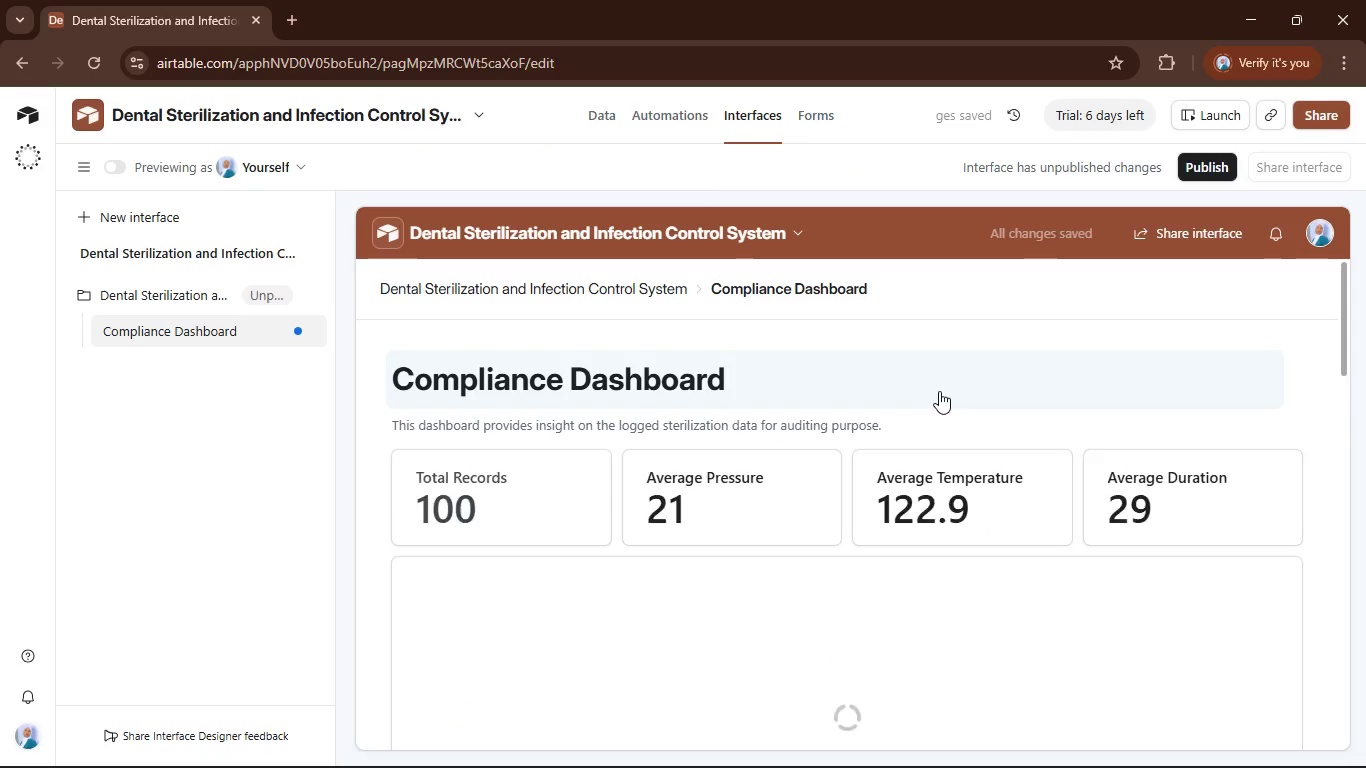 
scroll: coordinate [939, 391], scroll_direction: down, amount: 2.0
 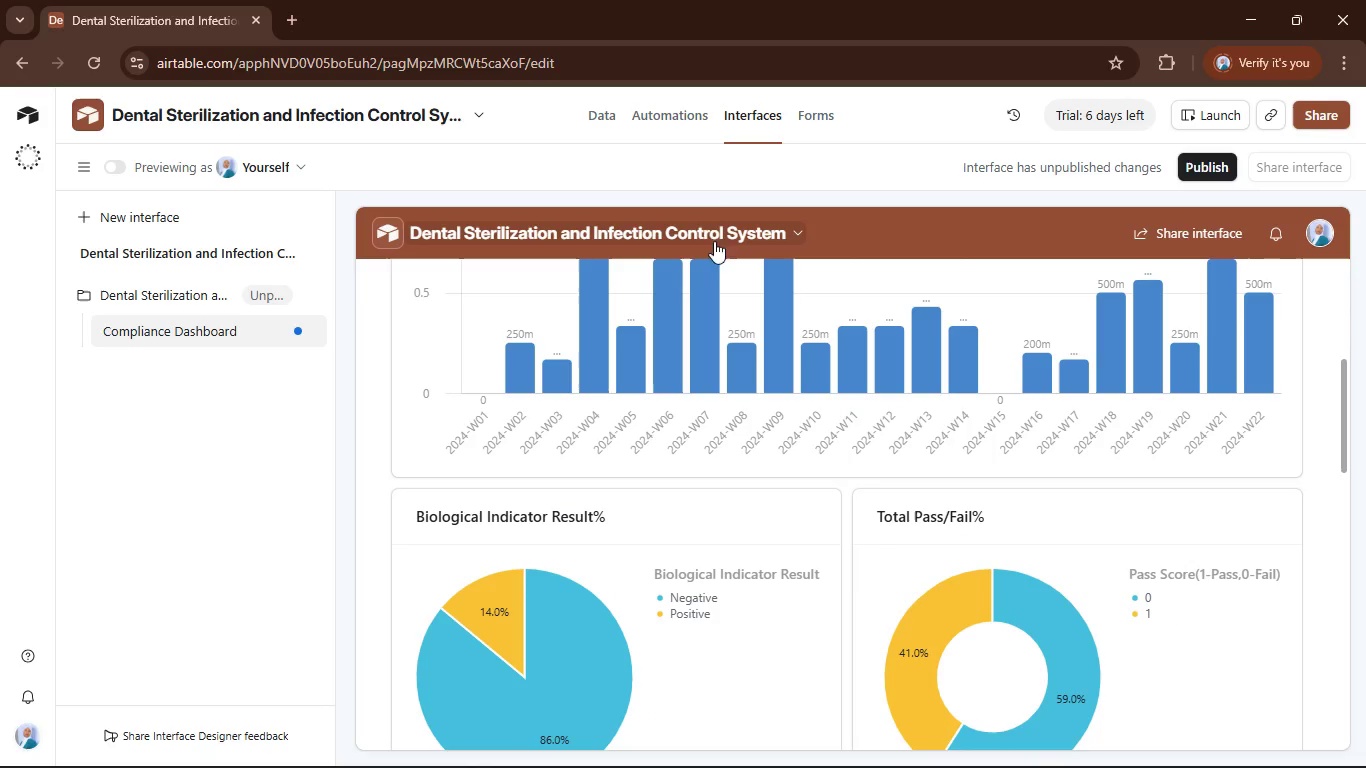 
wait(6.84)
 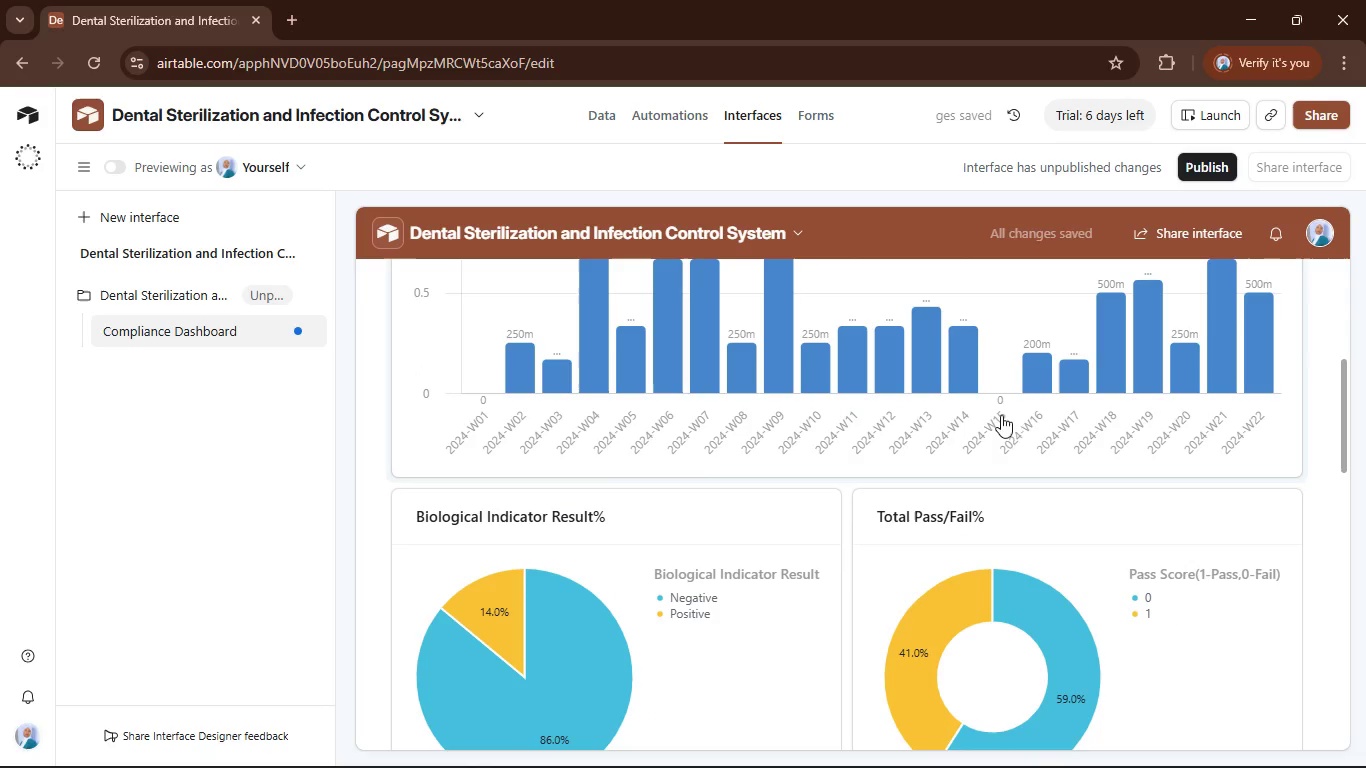 
left_click([606, 128])
 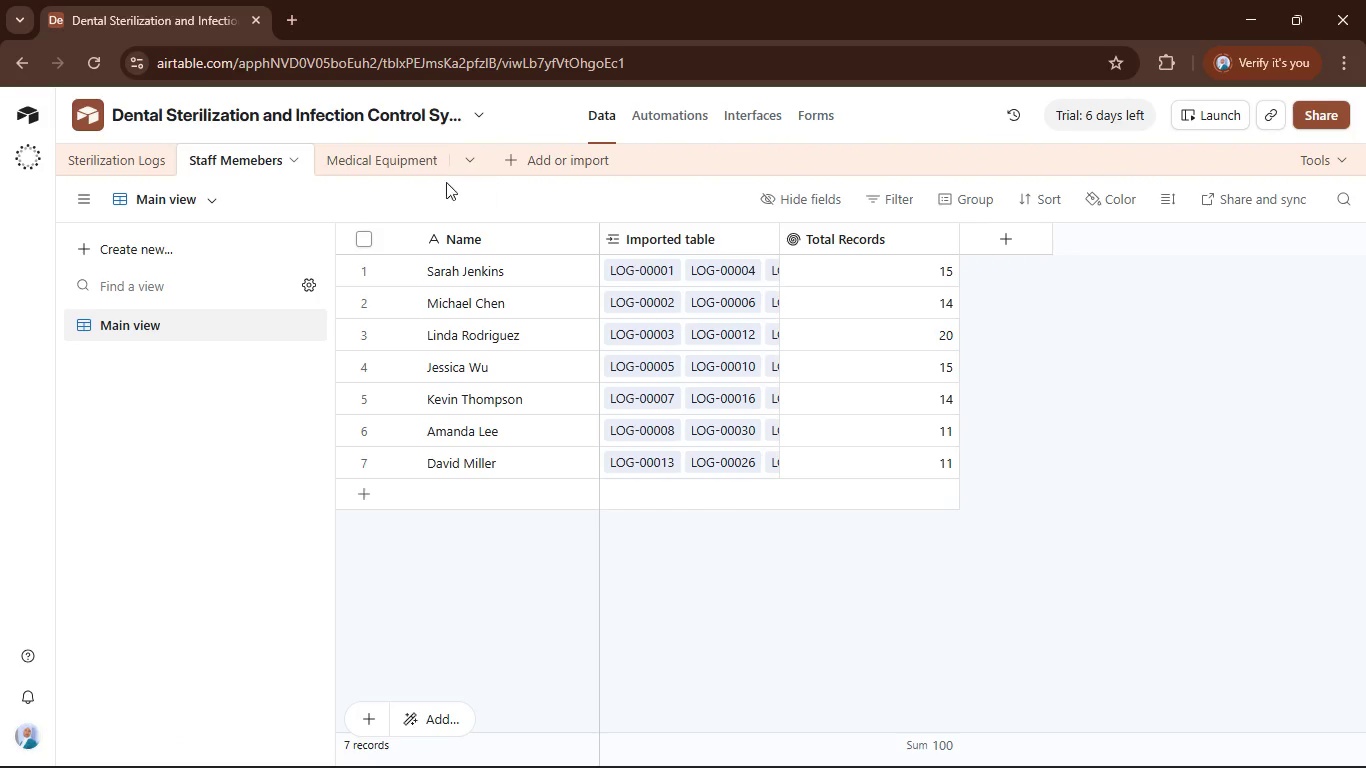 
left_click([121, 146])
 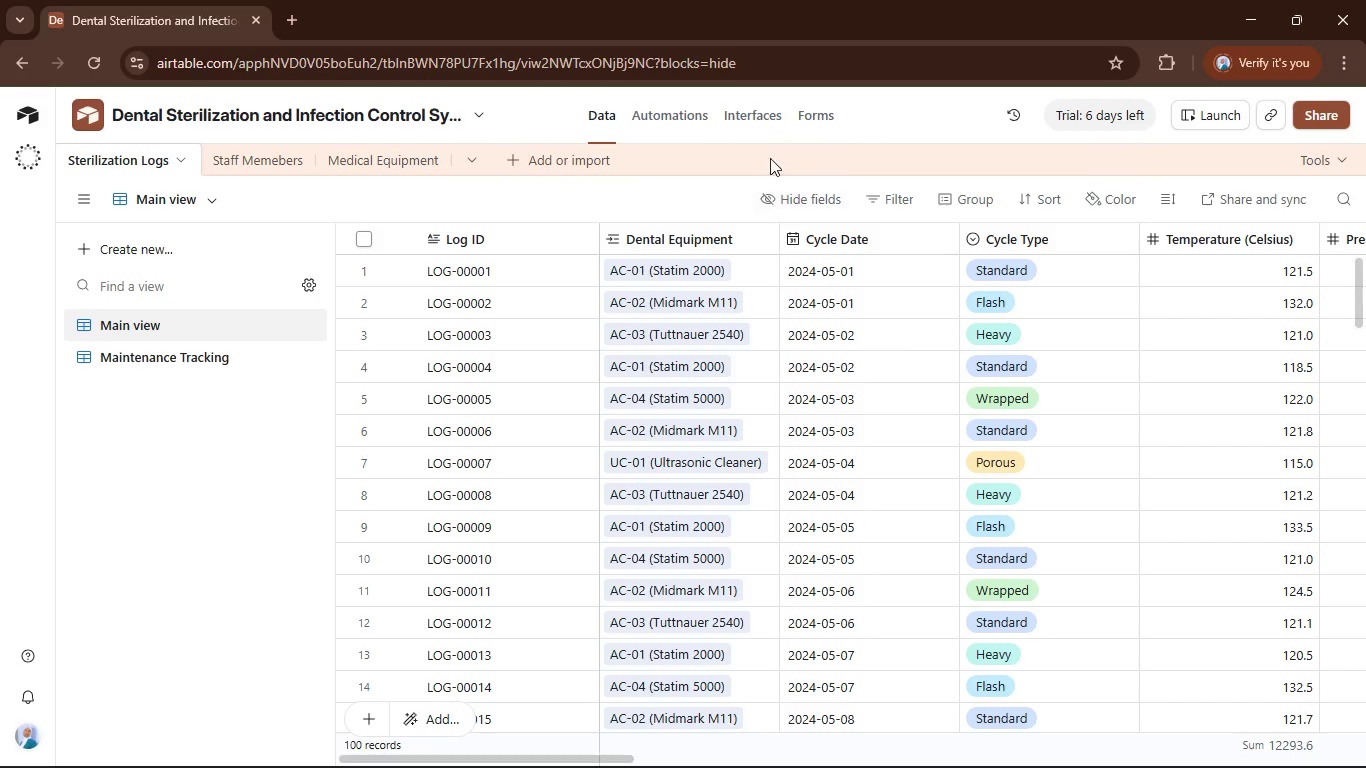 
left_click([761, 118])
 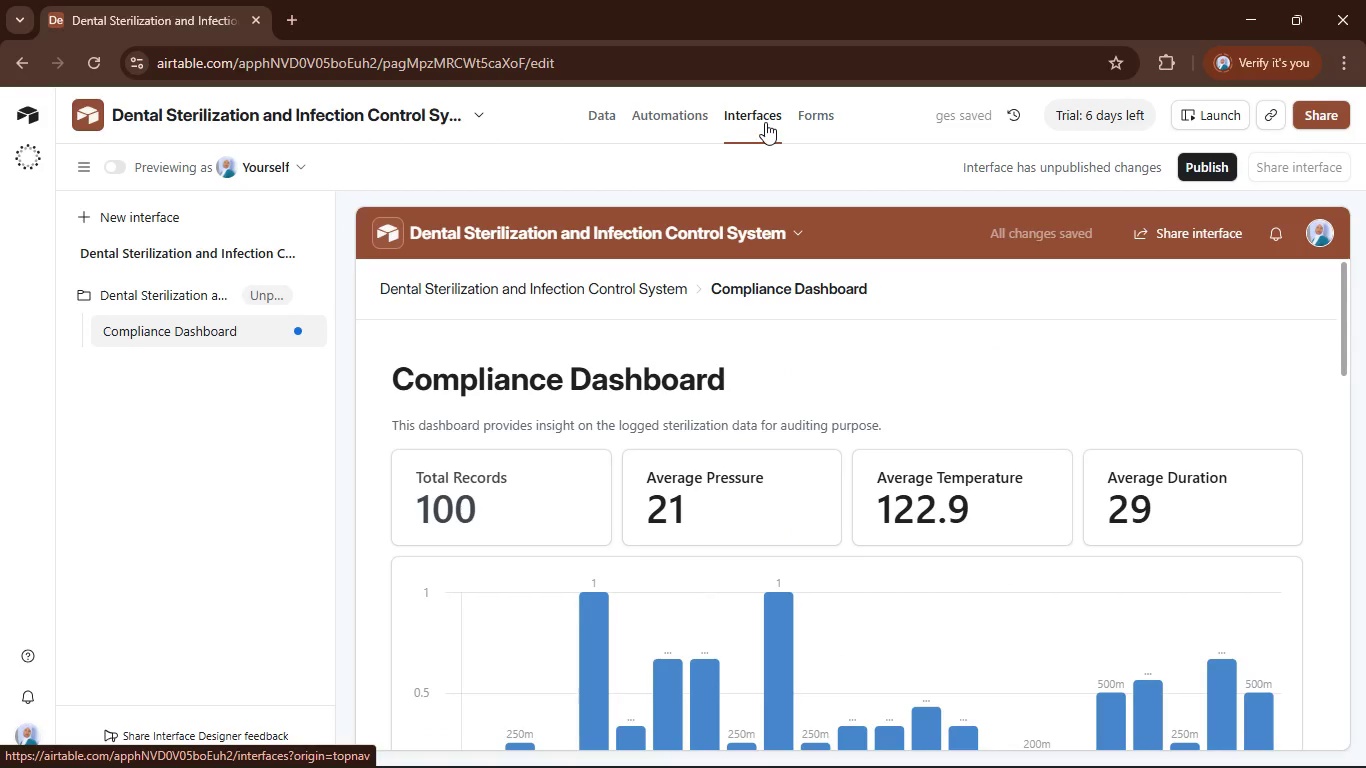 
scroll: coordinate [1006, 308], scroll_direction: down, amount: 3.0
 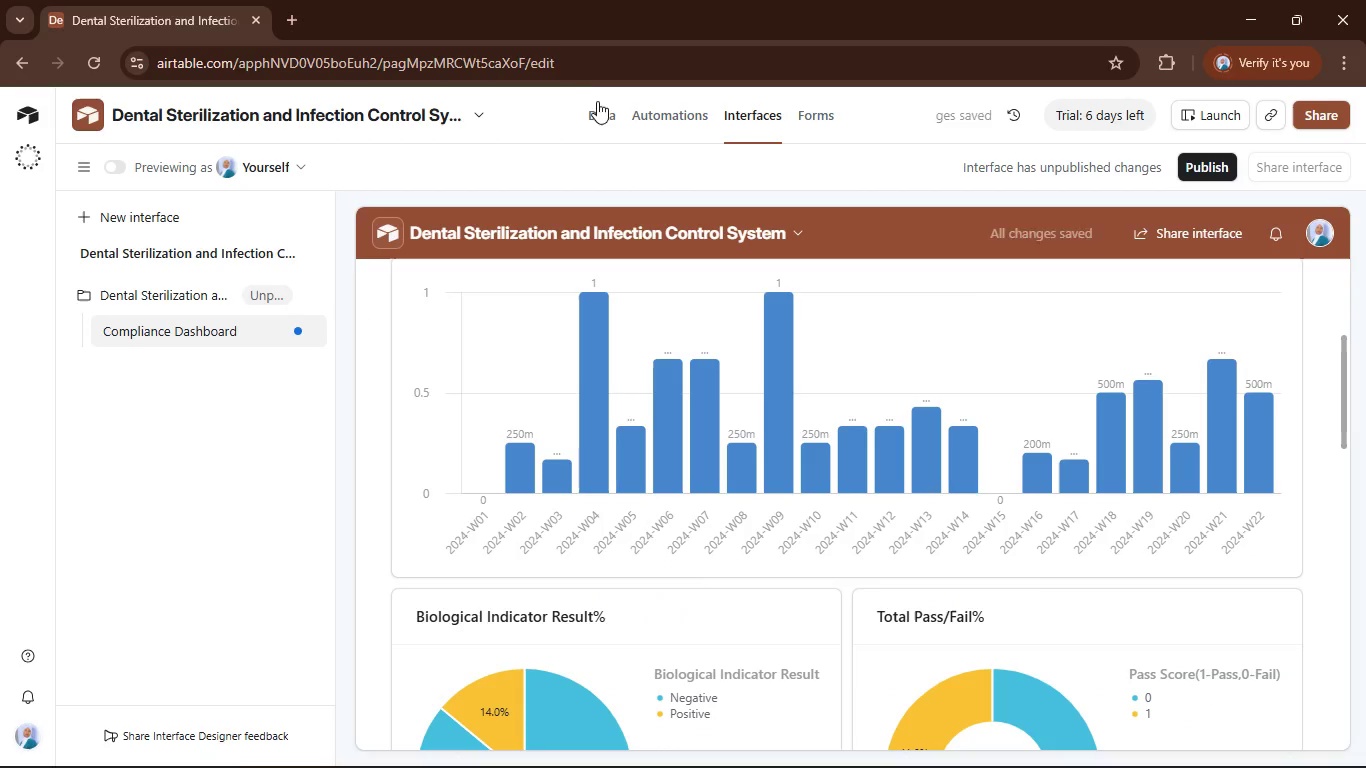 
left_click([601, 110])
 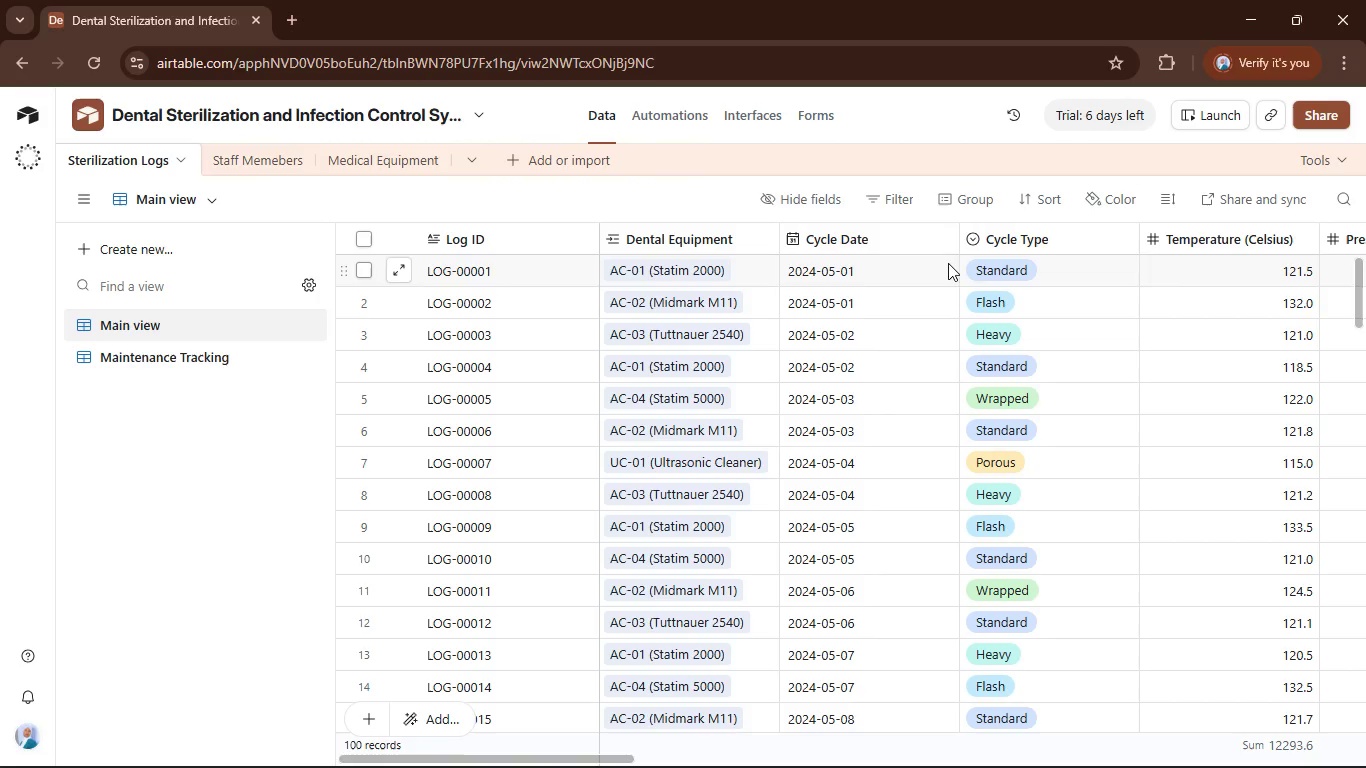 
wait(5.39)
 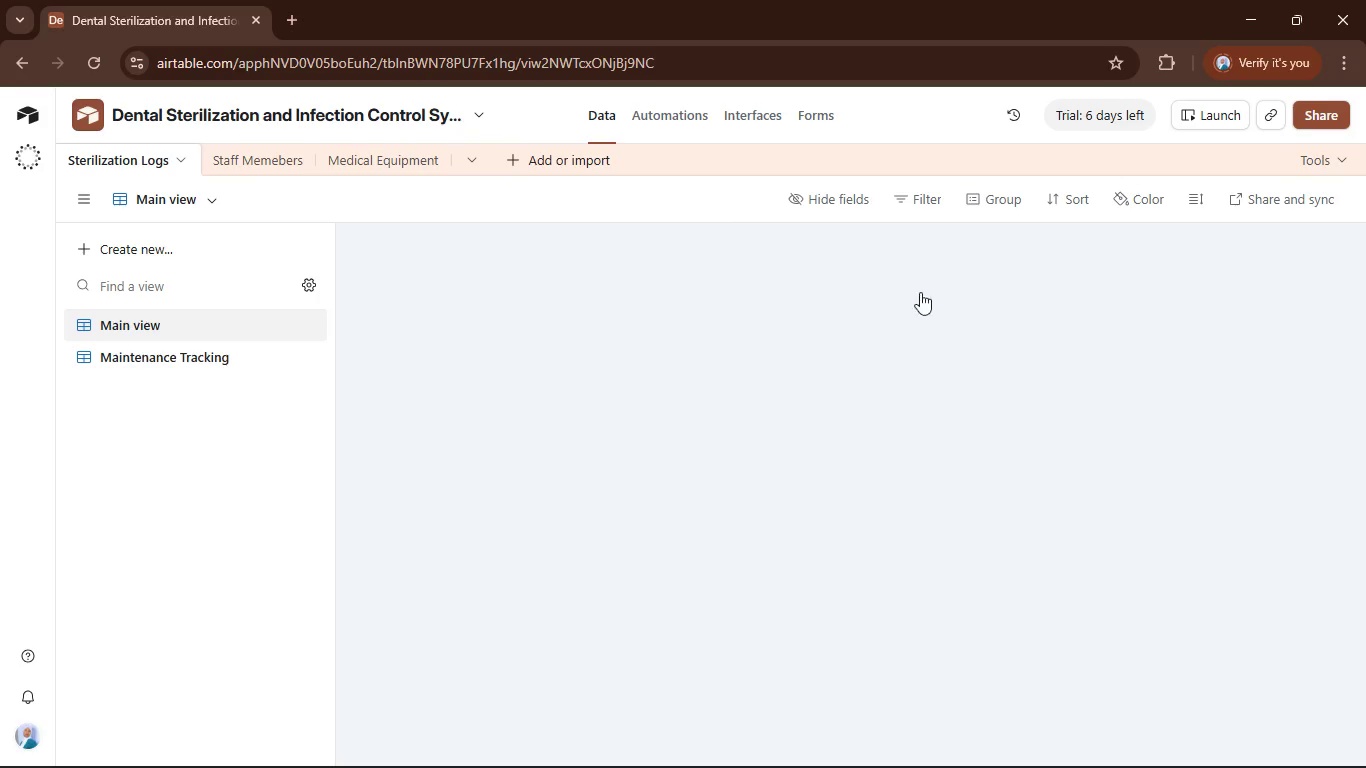 
left_click([892, 202])
 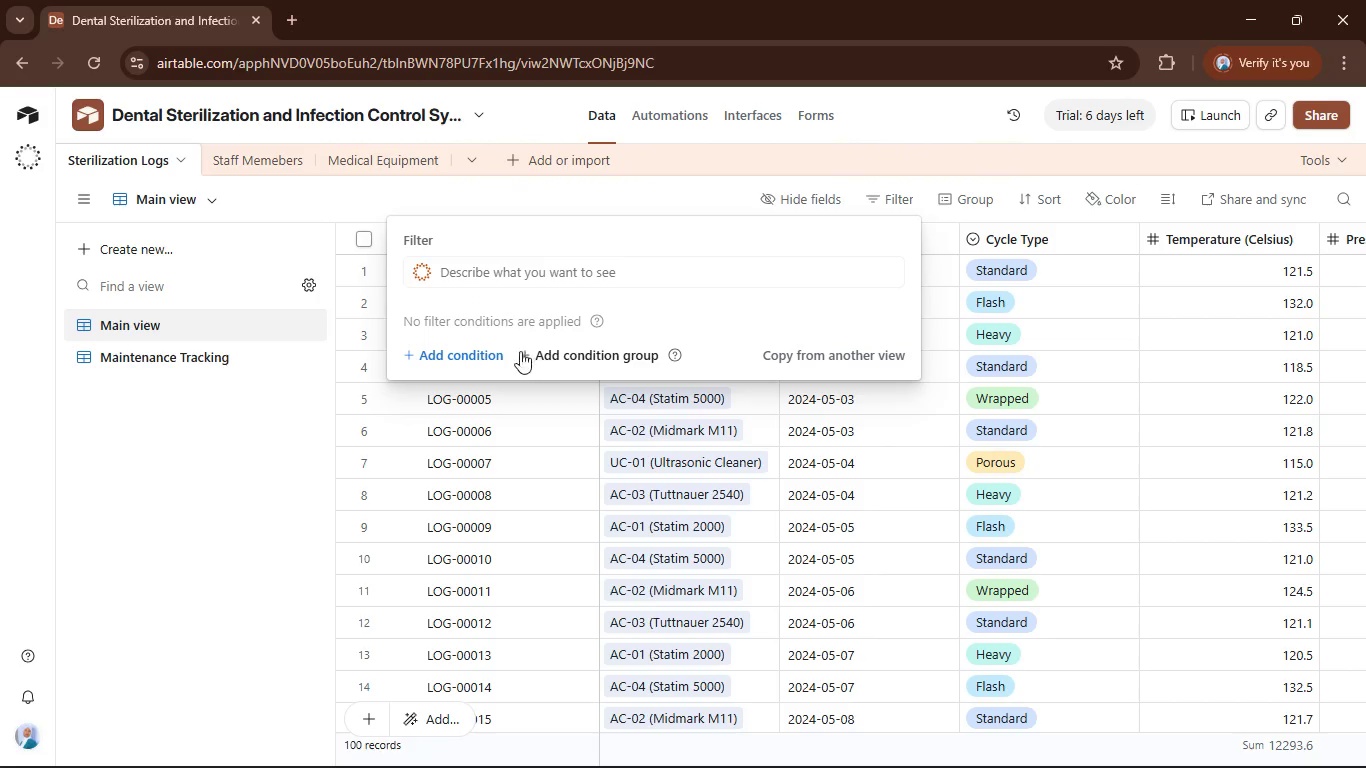 
left_click([492, 350])
 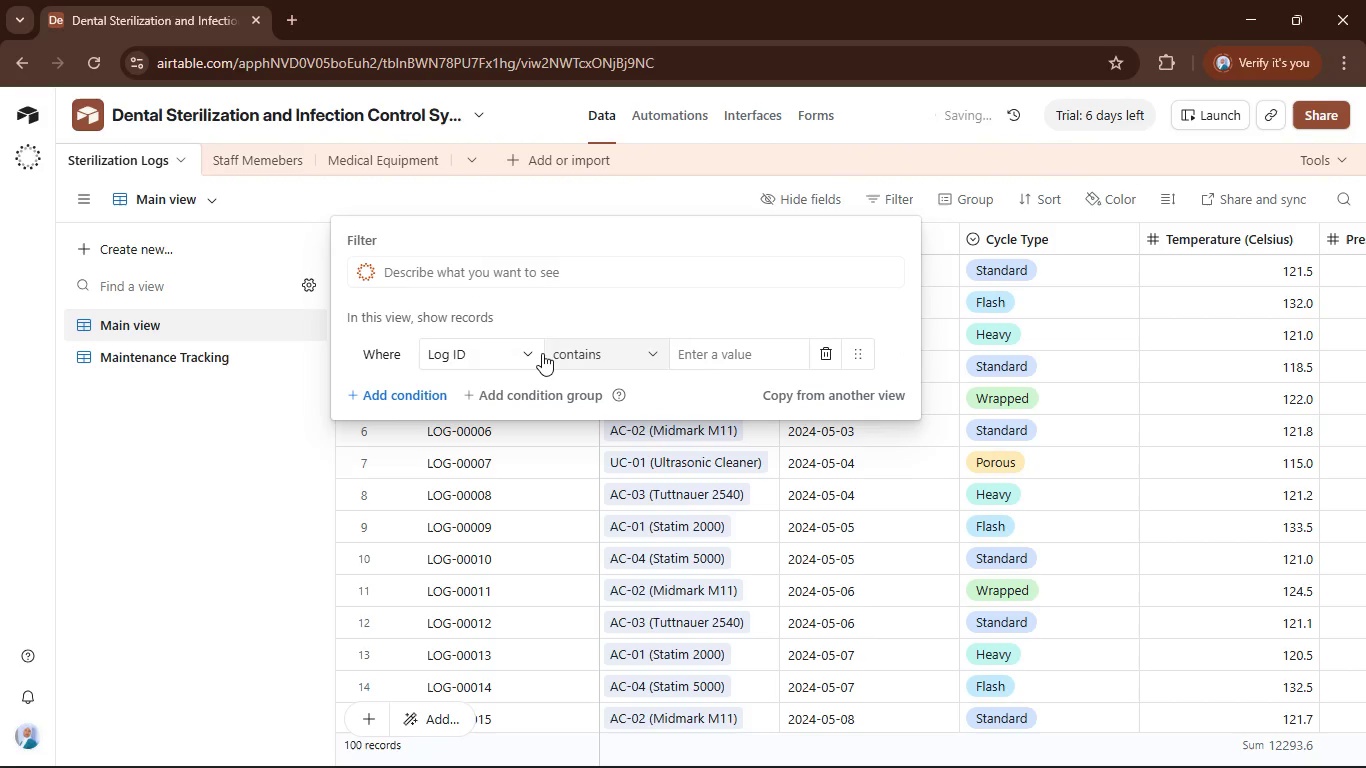 
left_click([537, 352])
 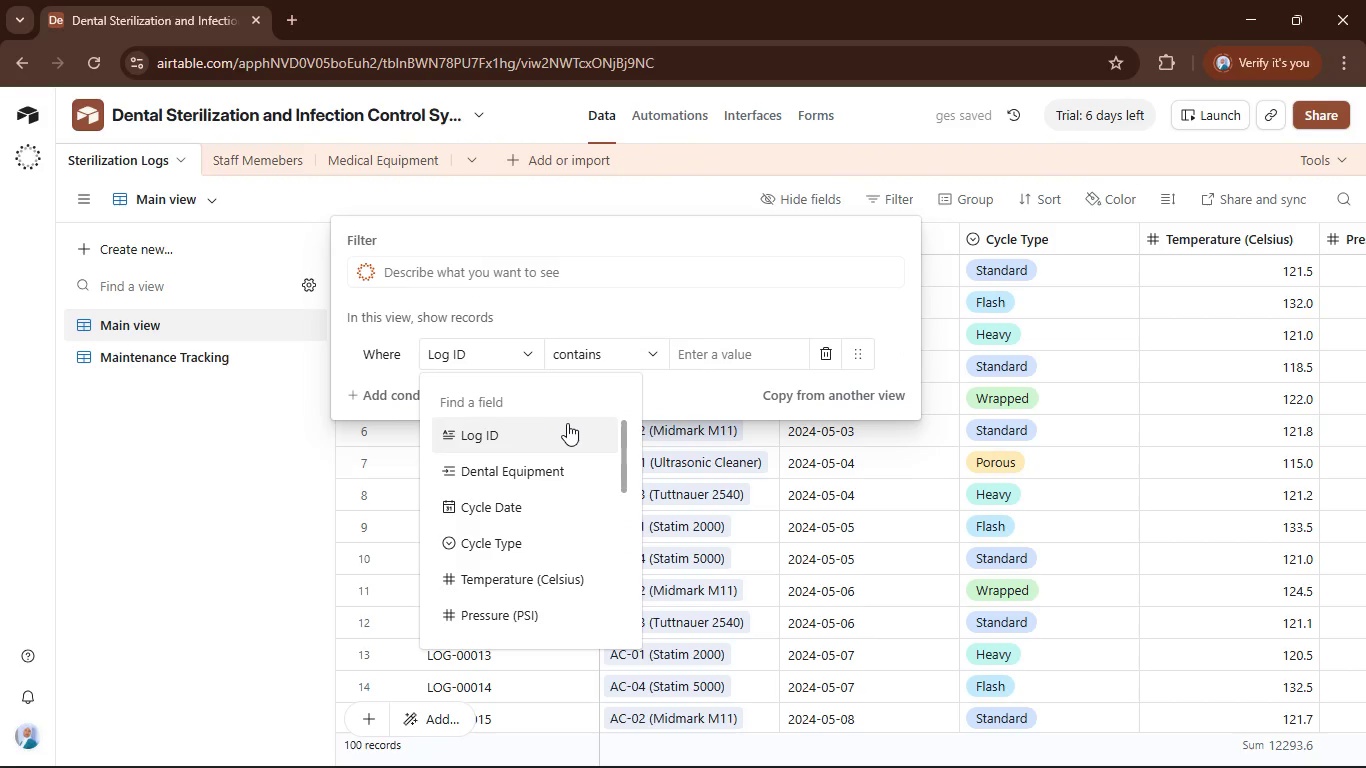 
scroll: coordinate [521, 501], scroll_direction: down, amount: 12.0
 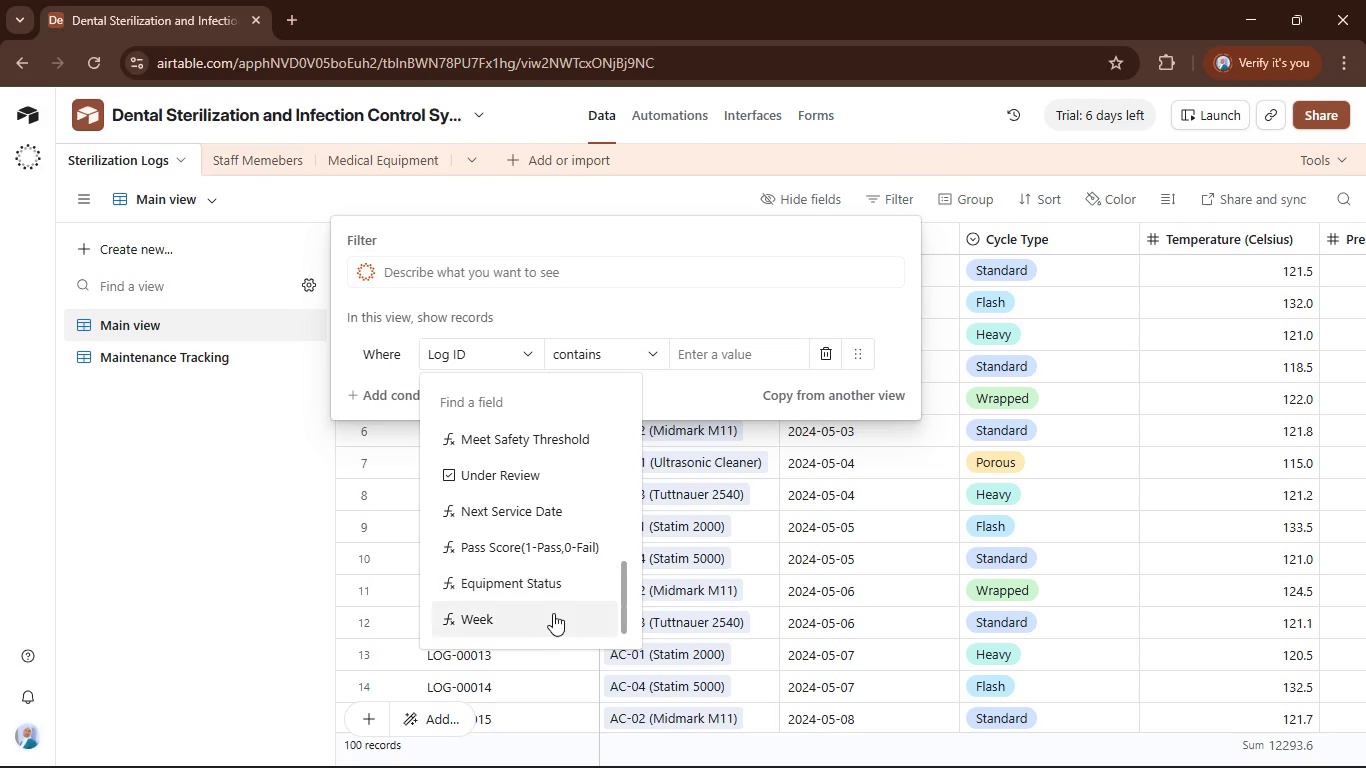 
left_click([556, 608])
 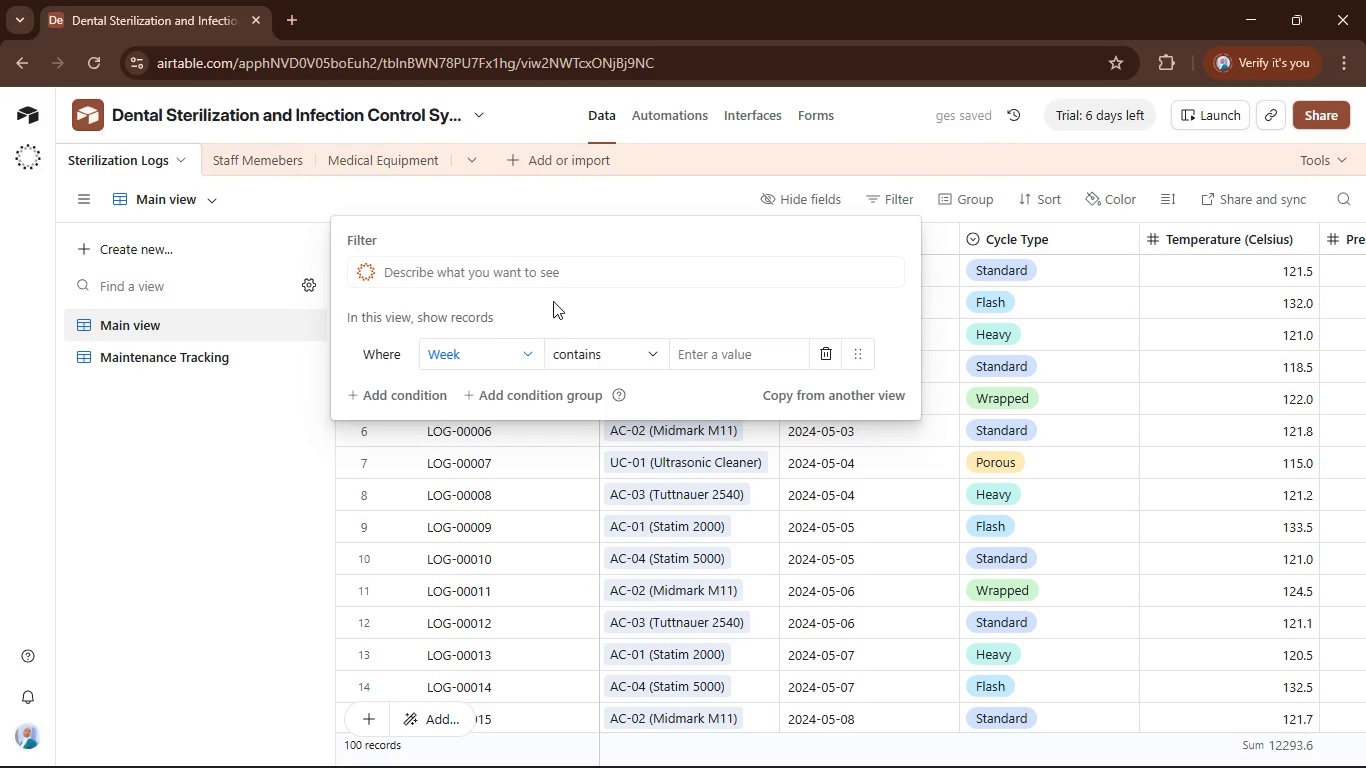 
left_click([622, 350])
 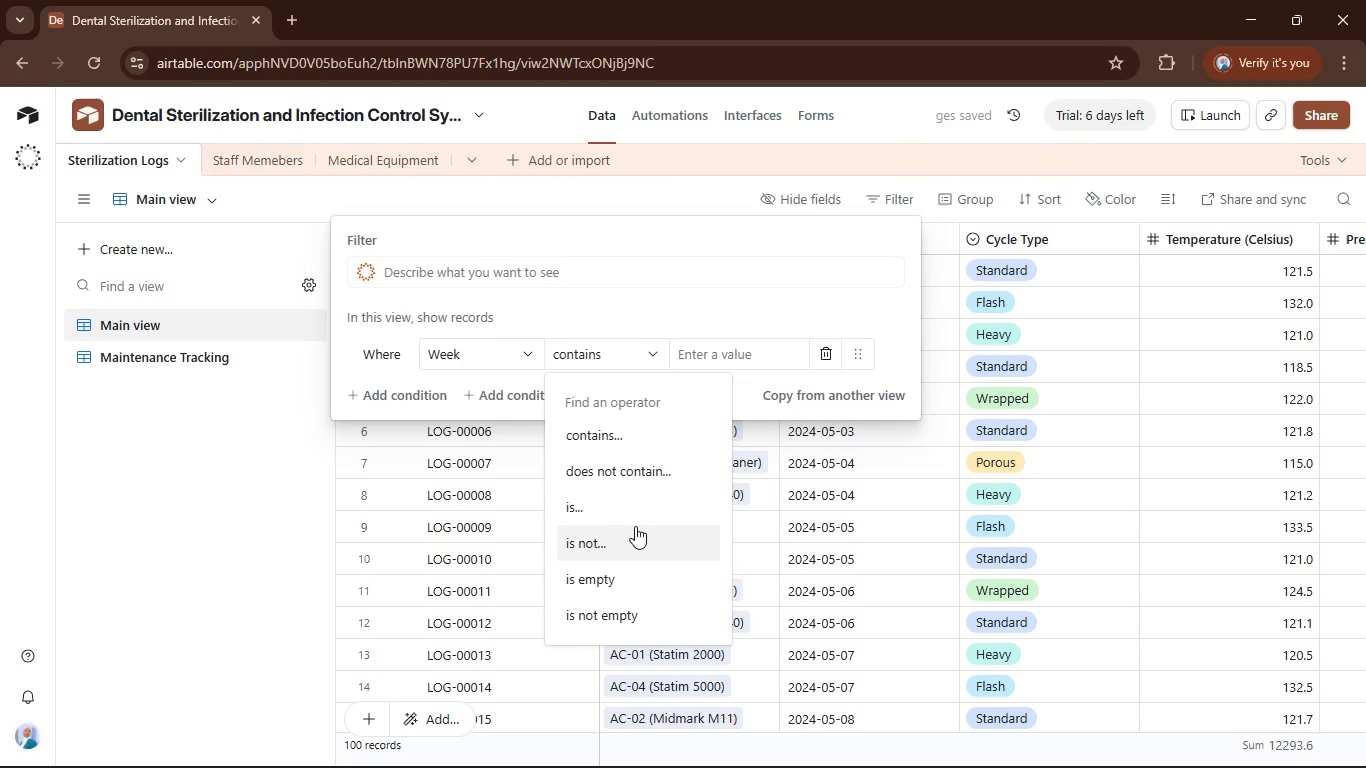 
left_click([630, 507])
 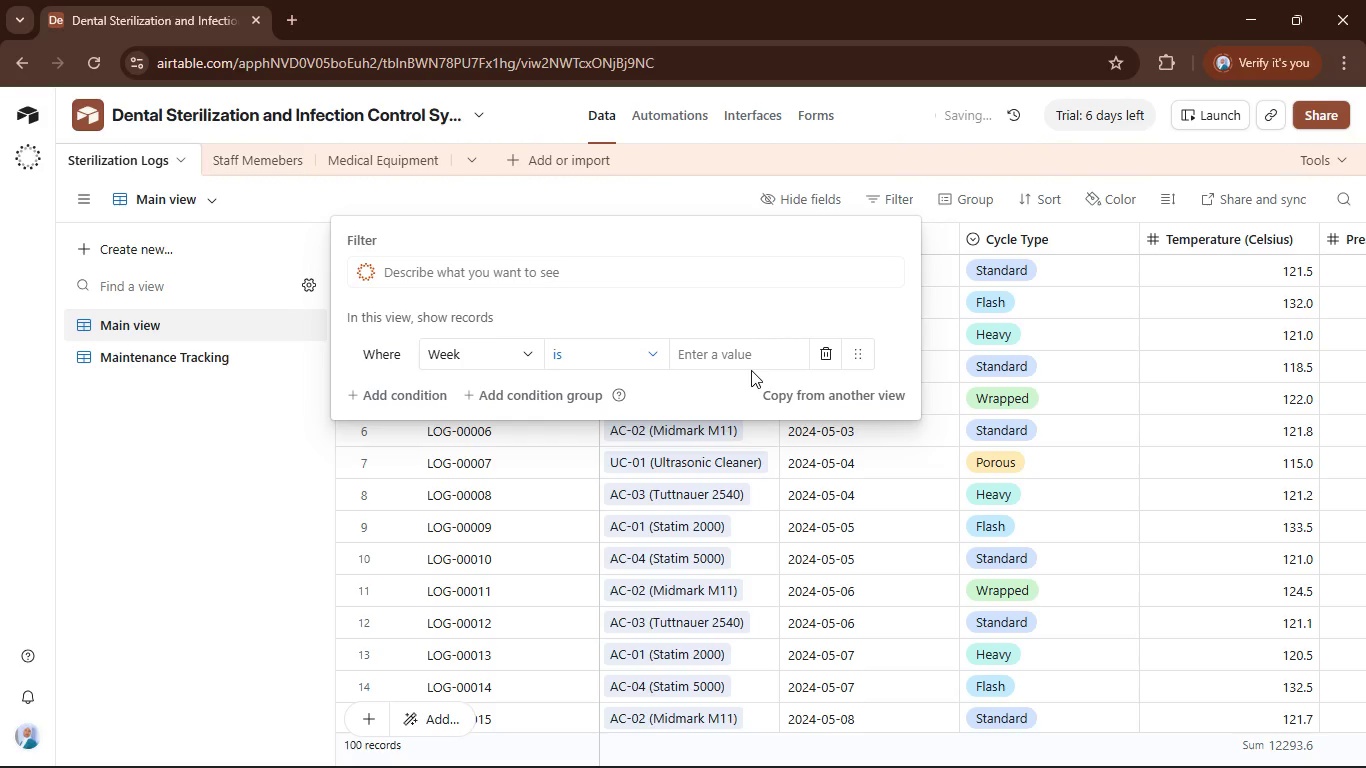 
left_click([761, 357])
 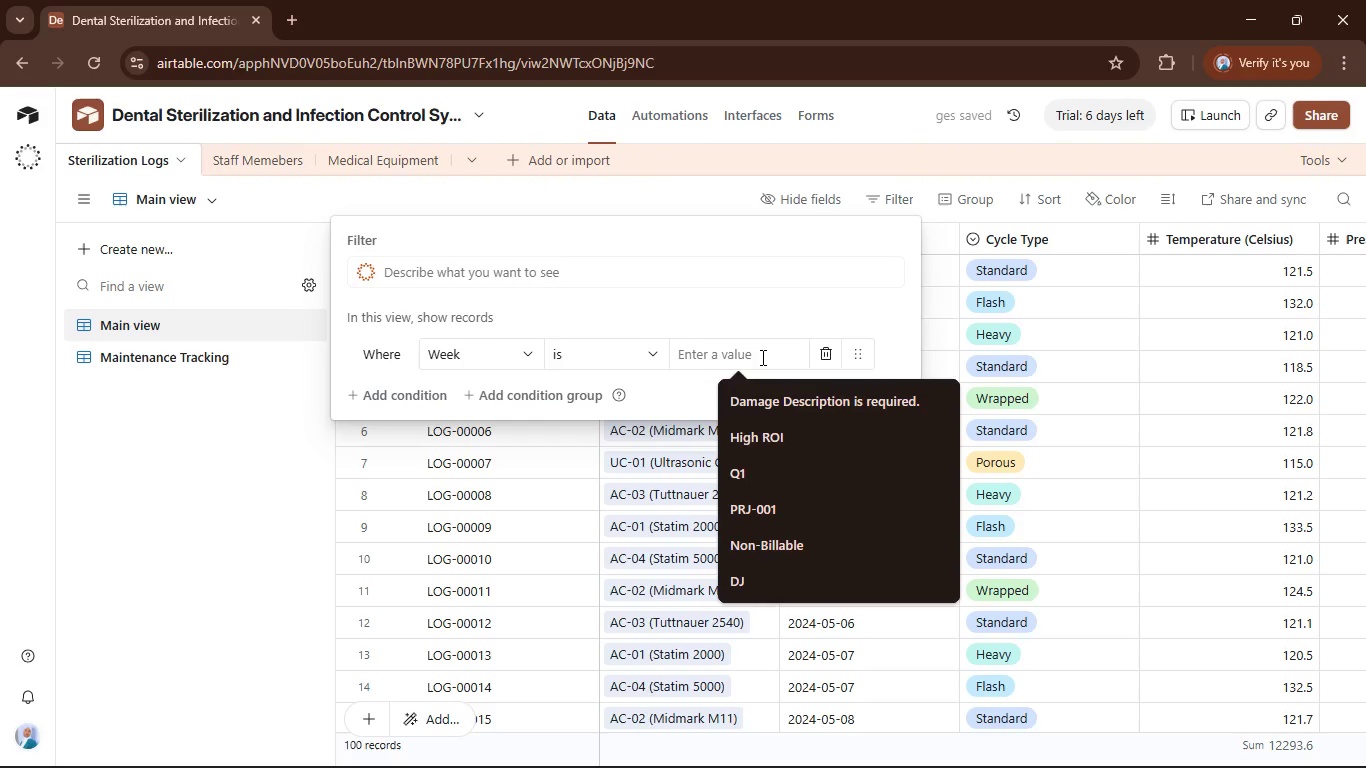 
type(2024-)
 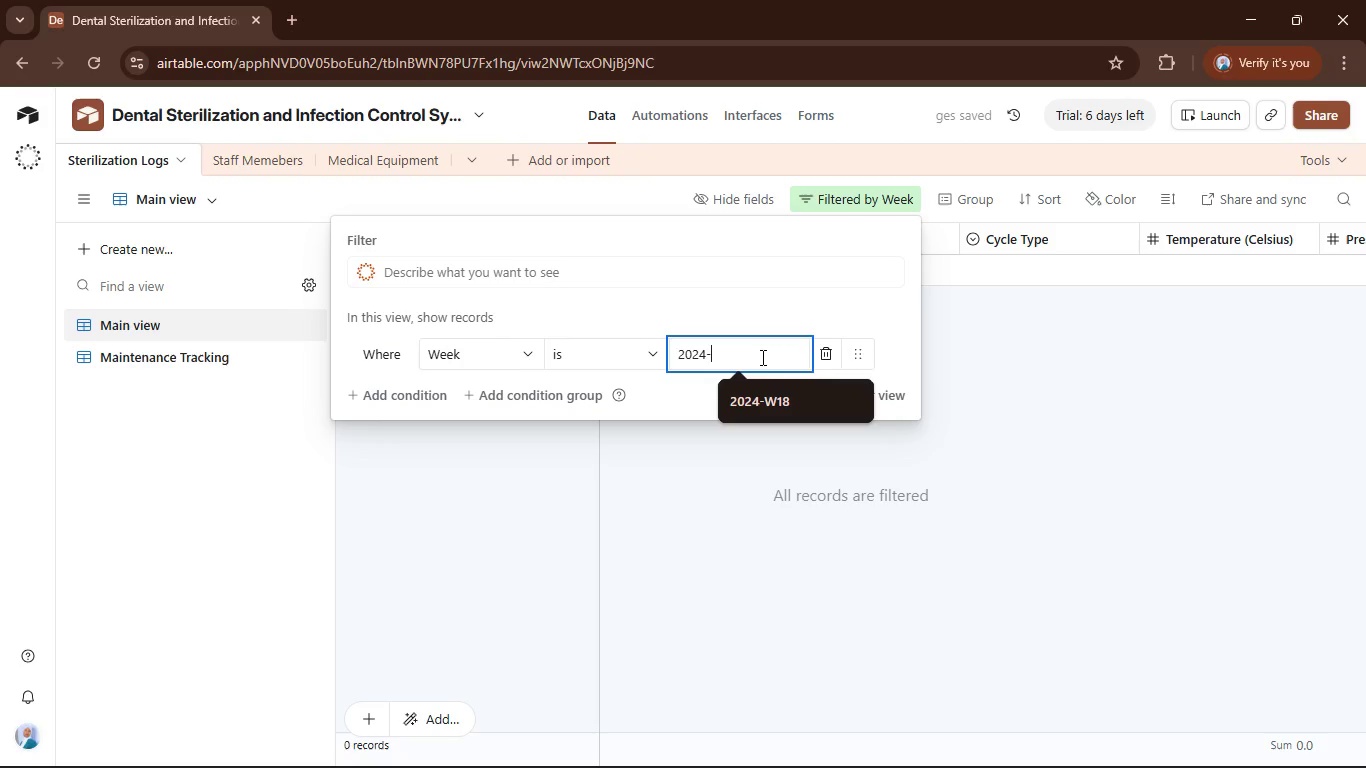 
left_click([784, 400])
 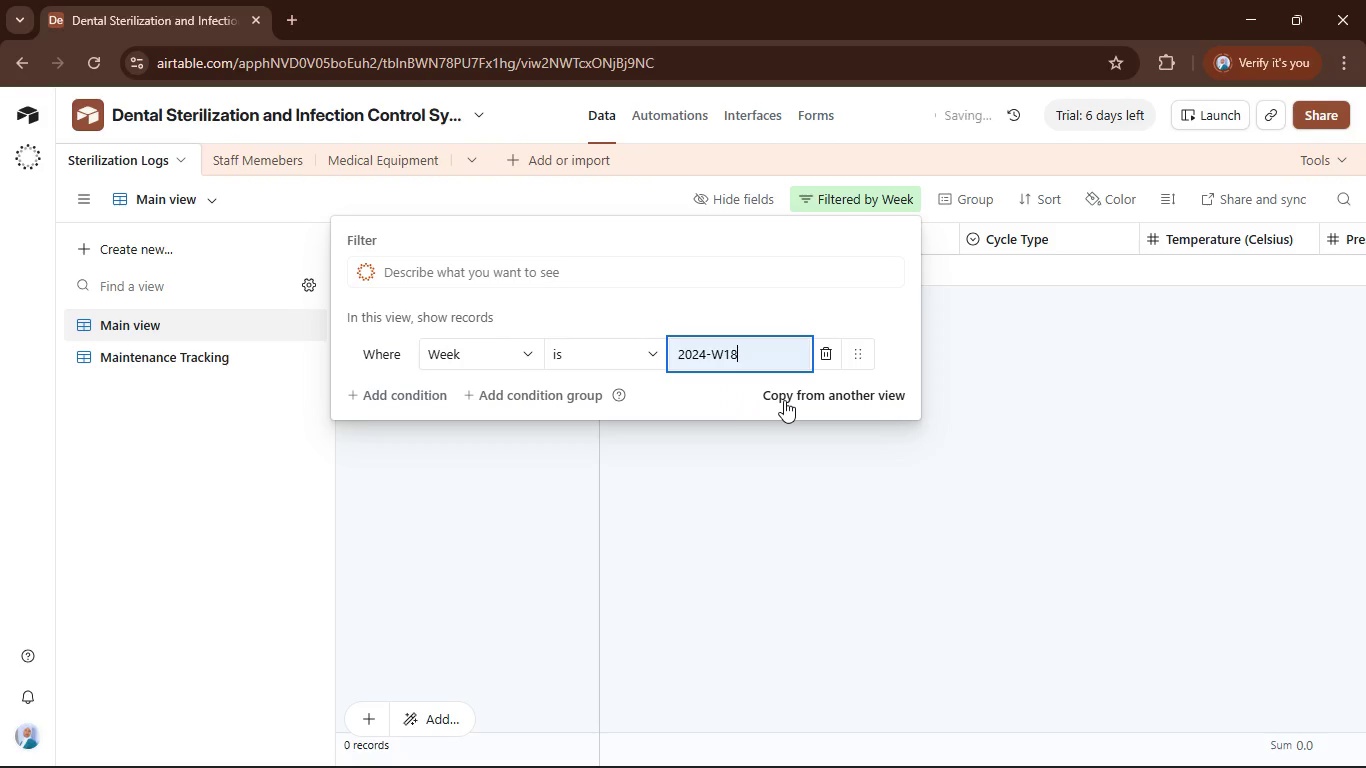 
key(Backspace)
key(Backspace)
type(15)
 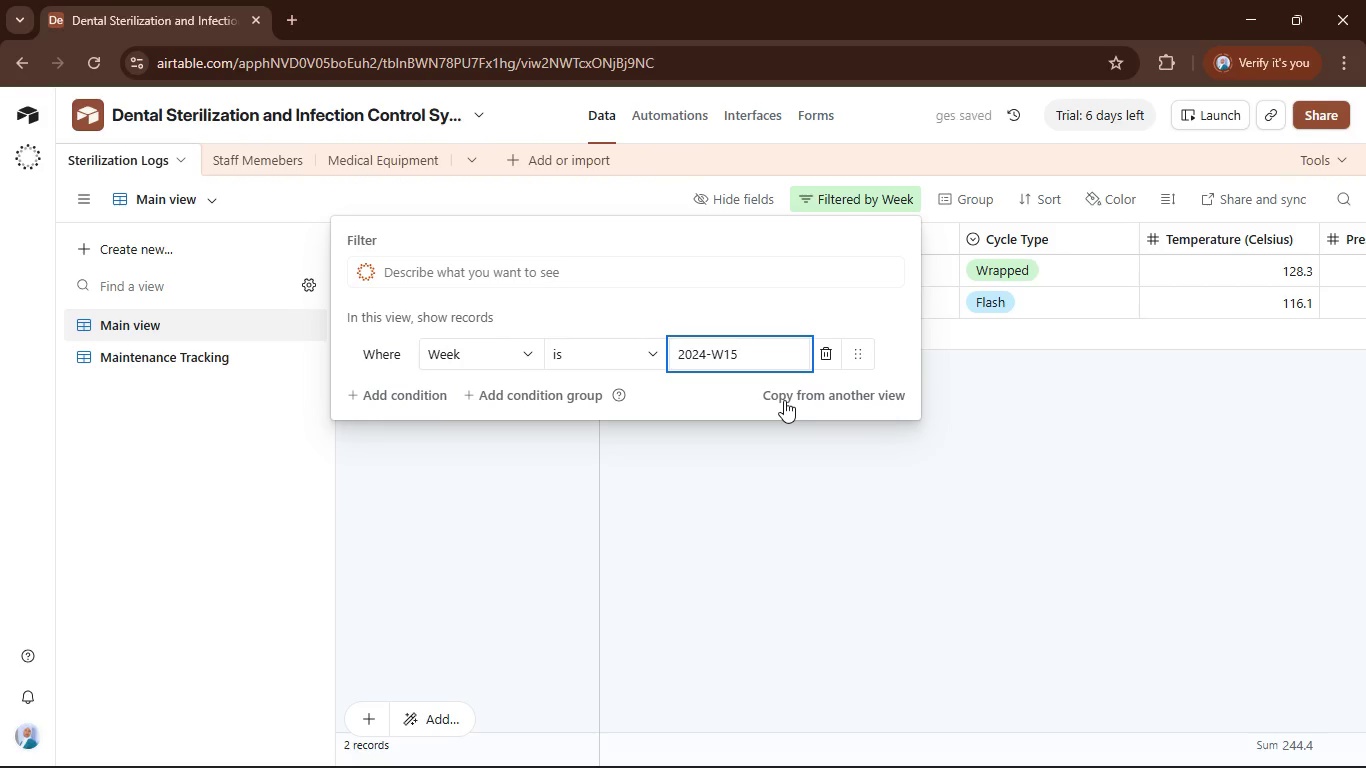 
left_click([839, 482])
 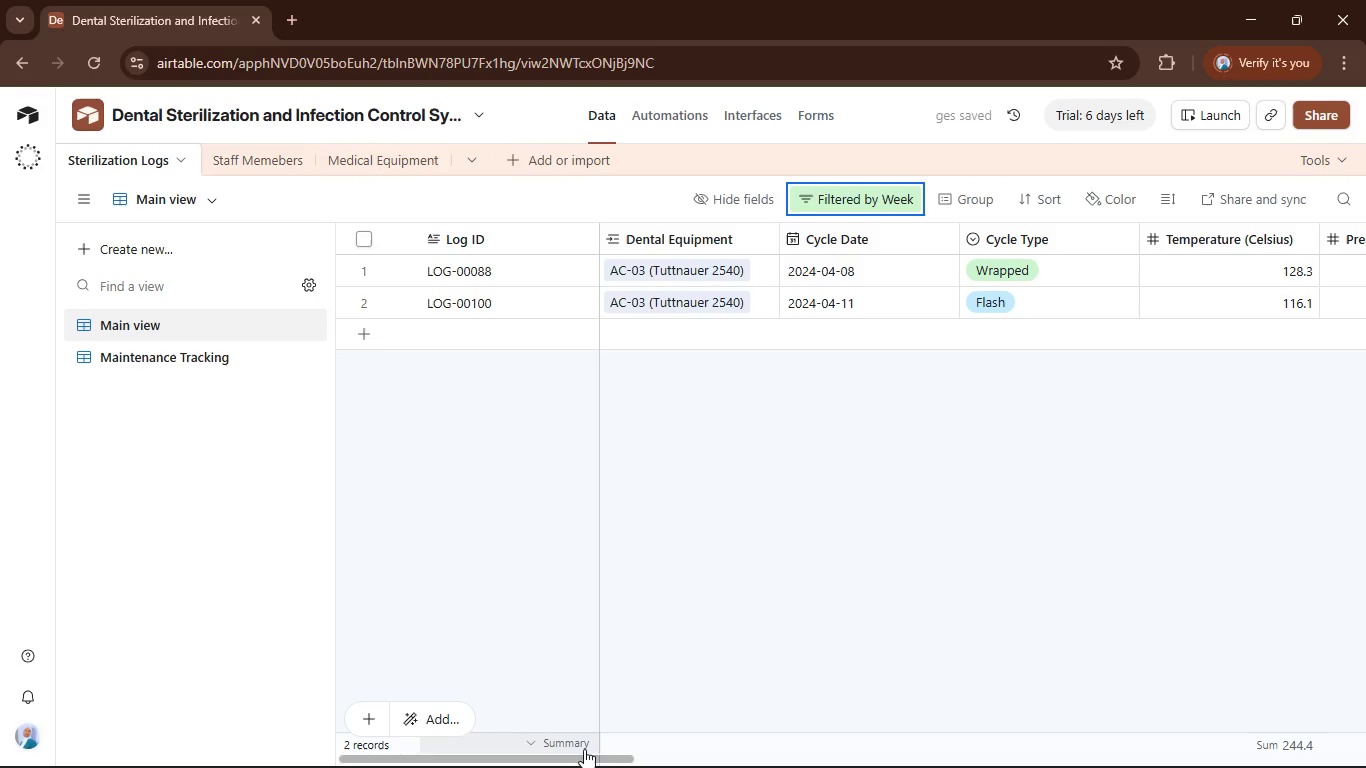 
left_click_drag(start_coordinate=[583, 754], to_coordinate=[1337, 655])
 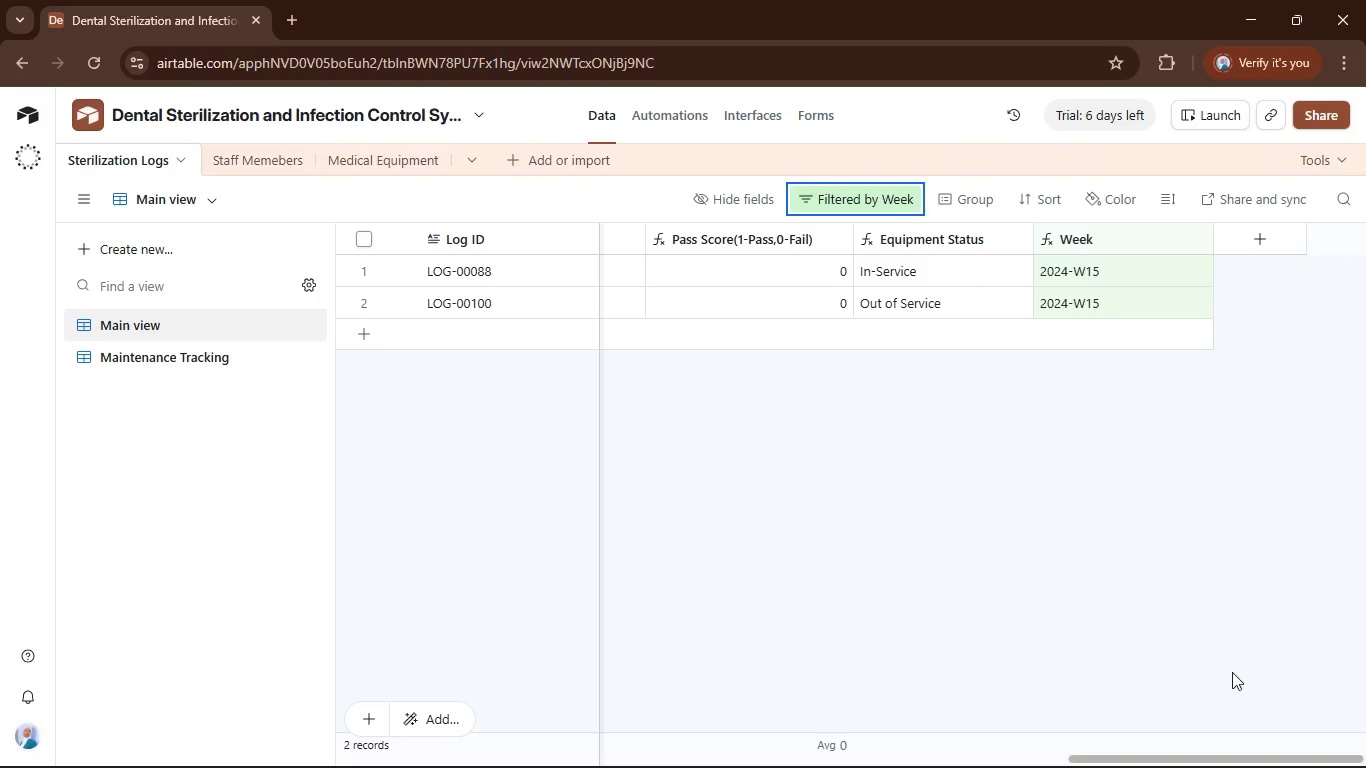 
left_click_drag(start_coordinate=[1215, 673], to_coordinate=[1125, 676])
 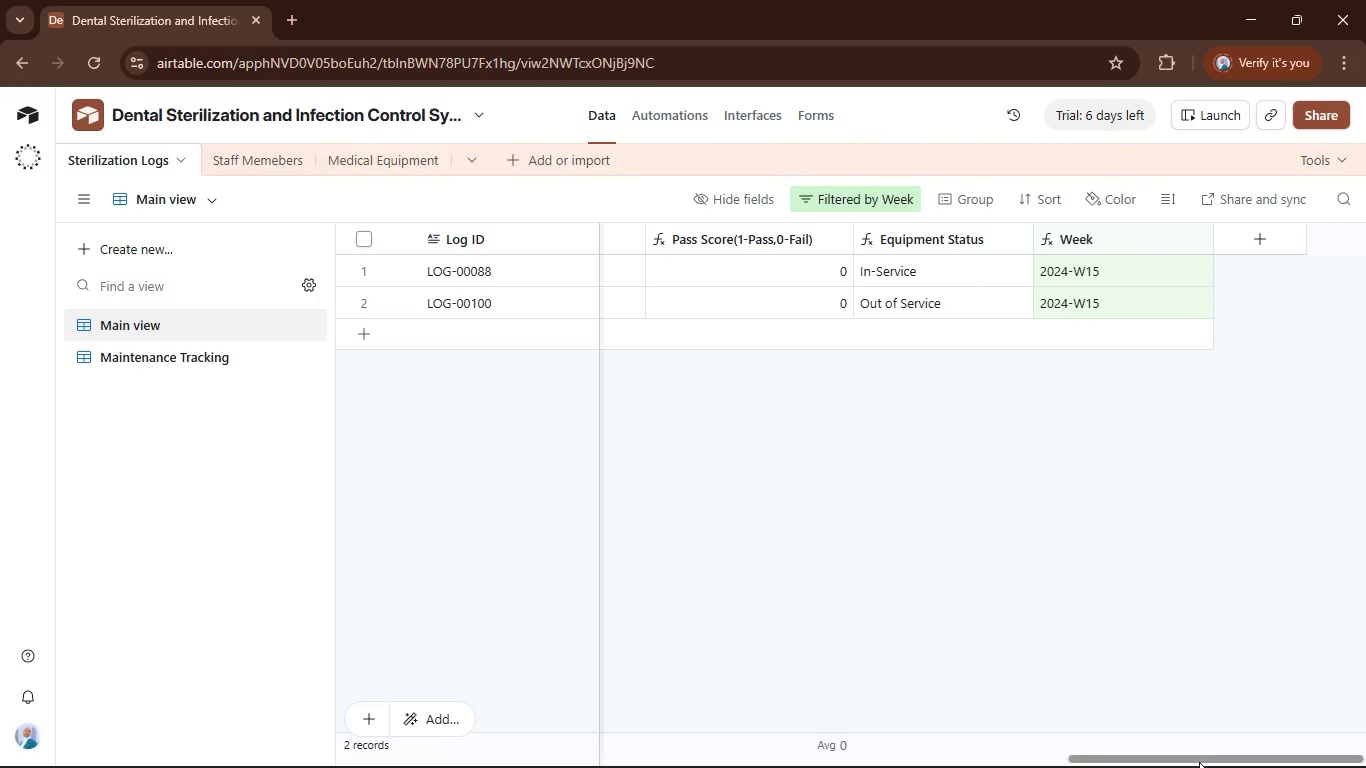 
left_click_drag(start_coordinate=[1213, 760], to_coordinate=[1142, 767])
 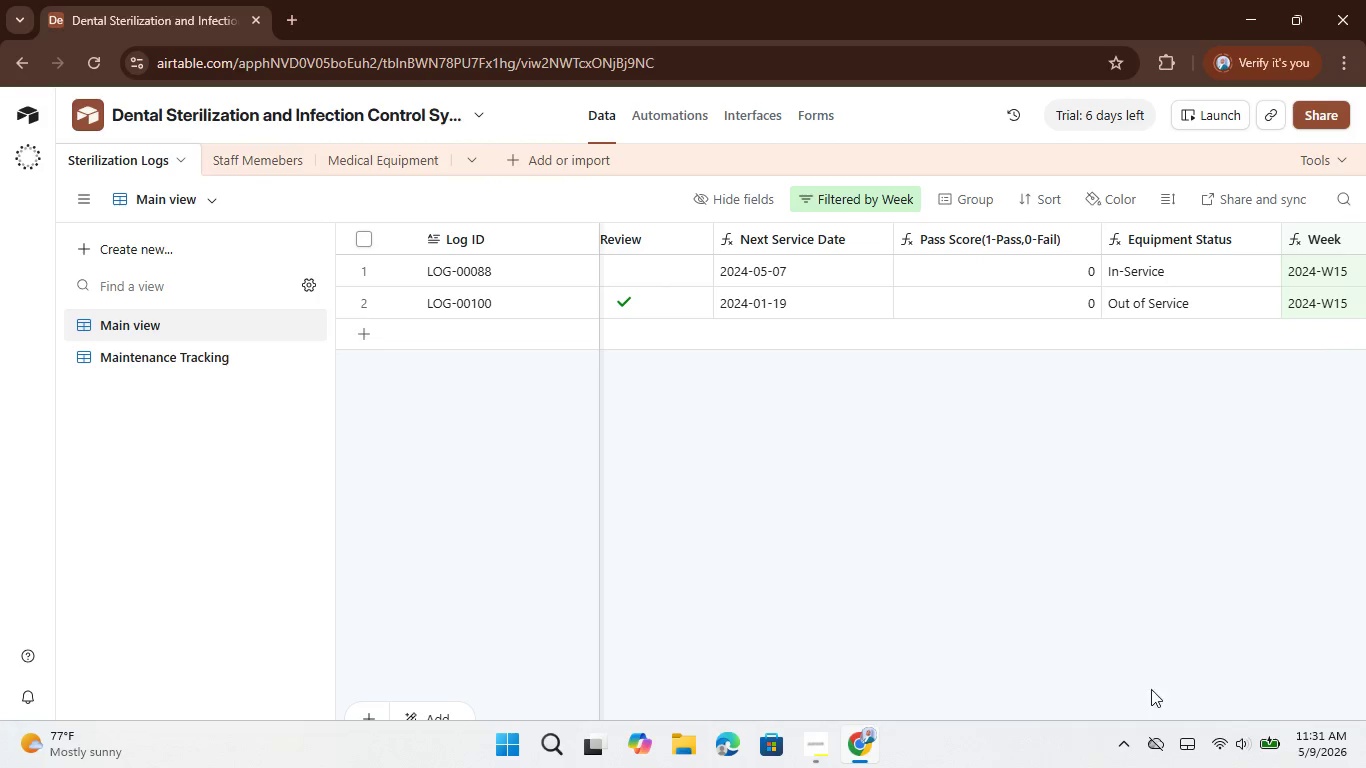 
left_click([1187, 657])
 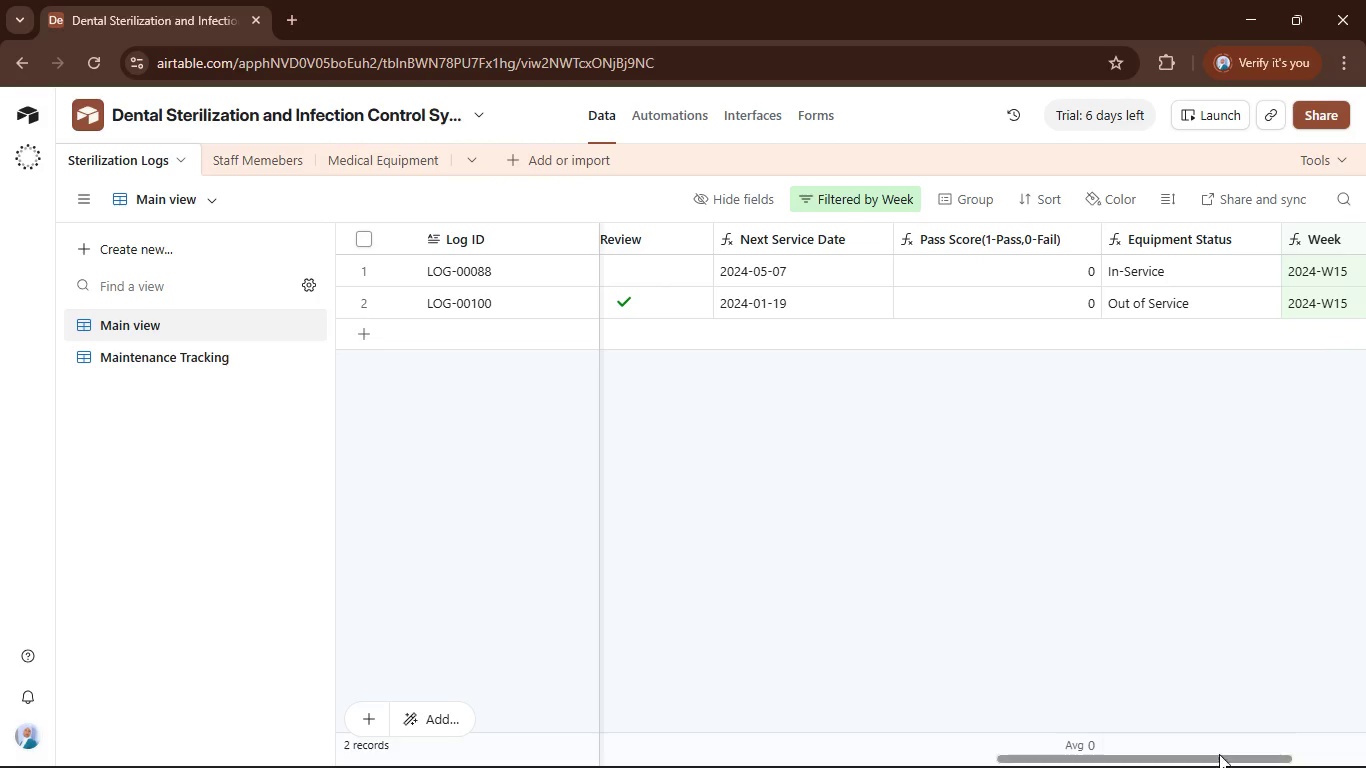 
left_click_drag(start_coordinate=[1218, 754], to_coordinate=[1229, 765])
 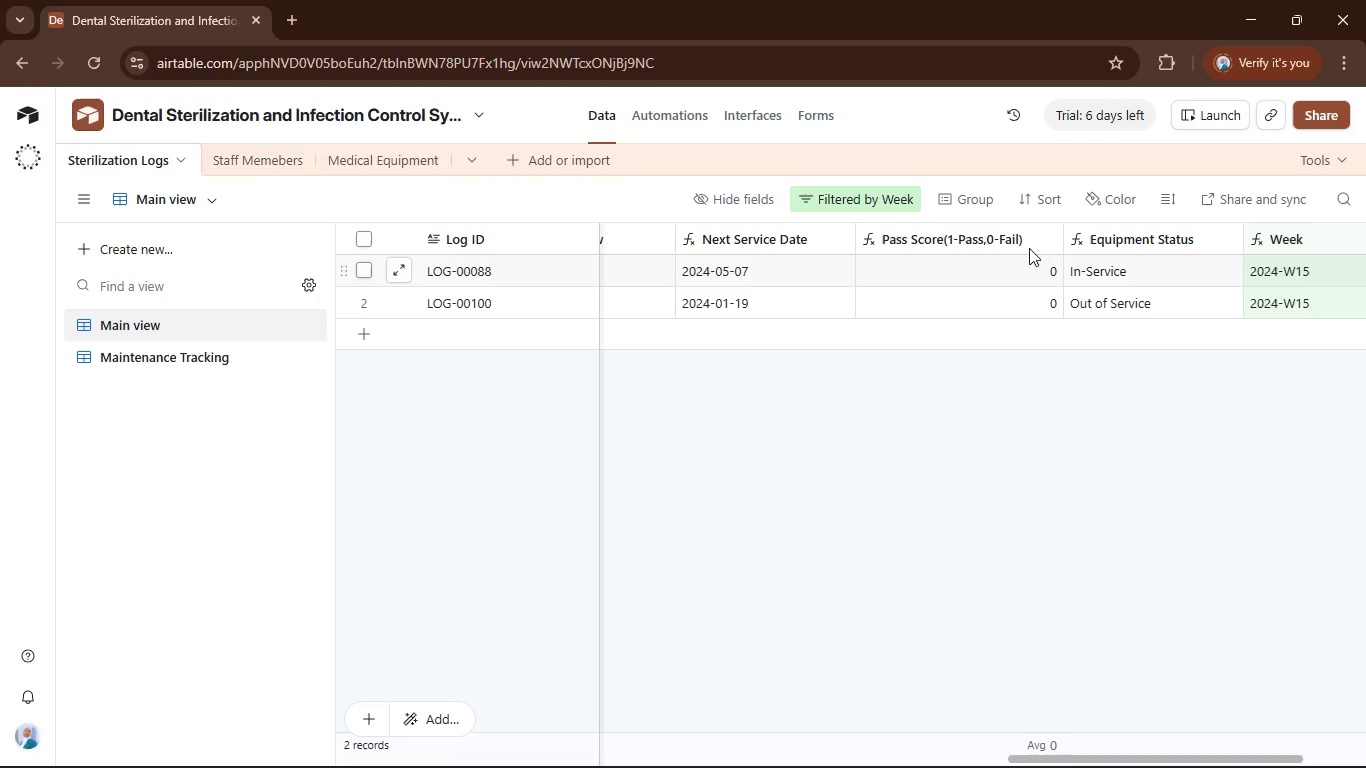 
double_click([1003, 240])
 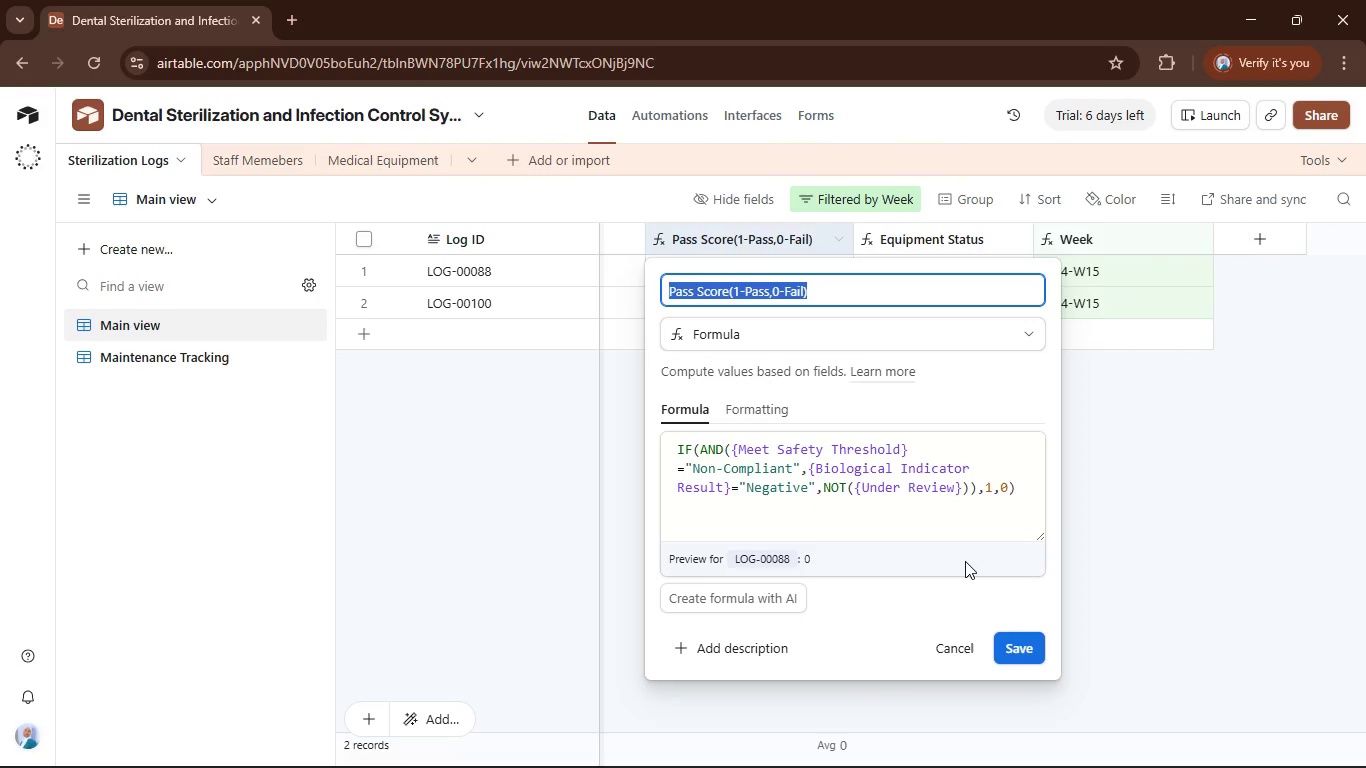 
wait(8.98)
 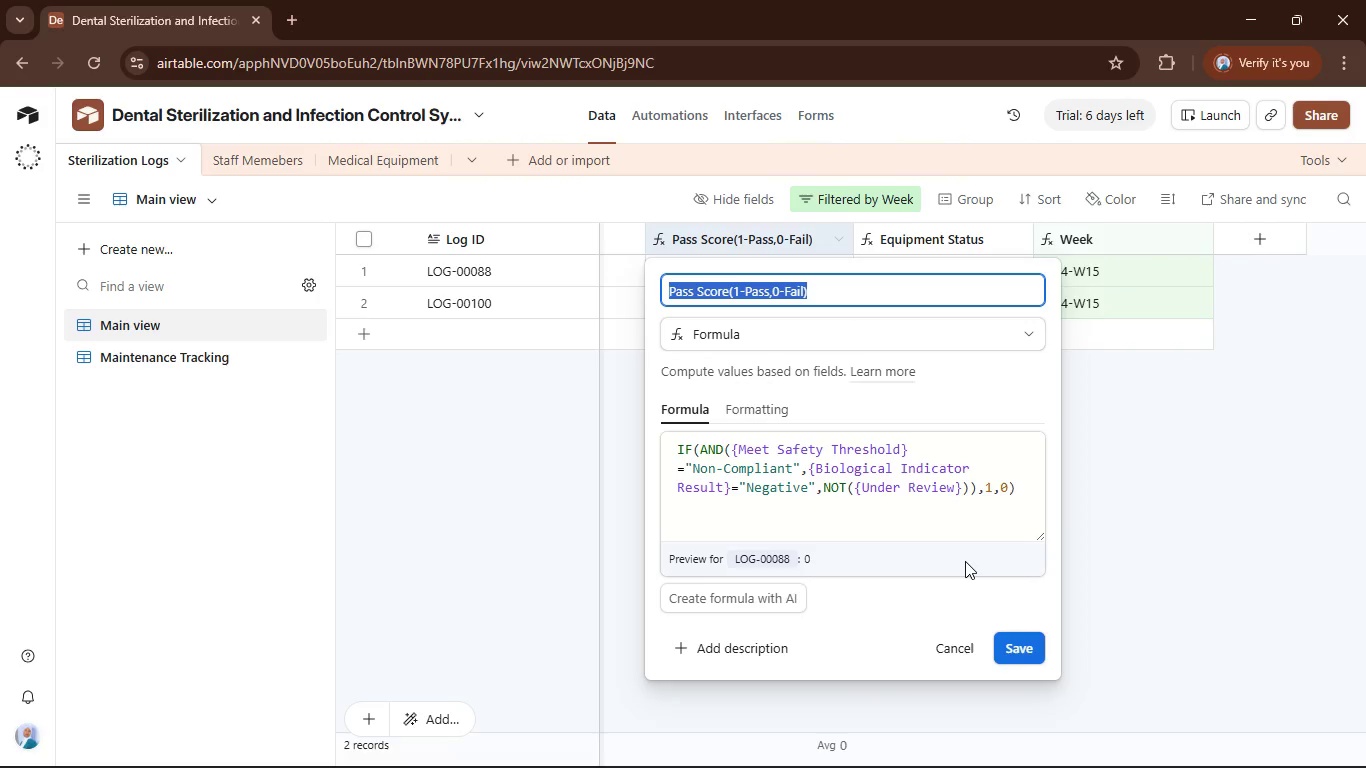 
left_click([962, 645])
 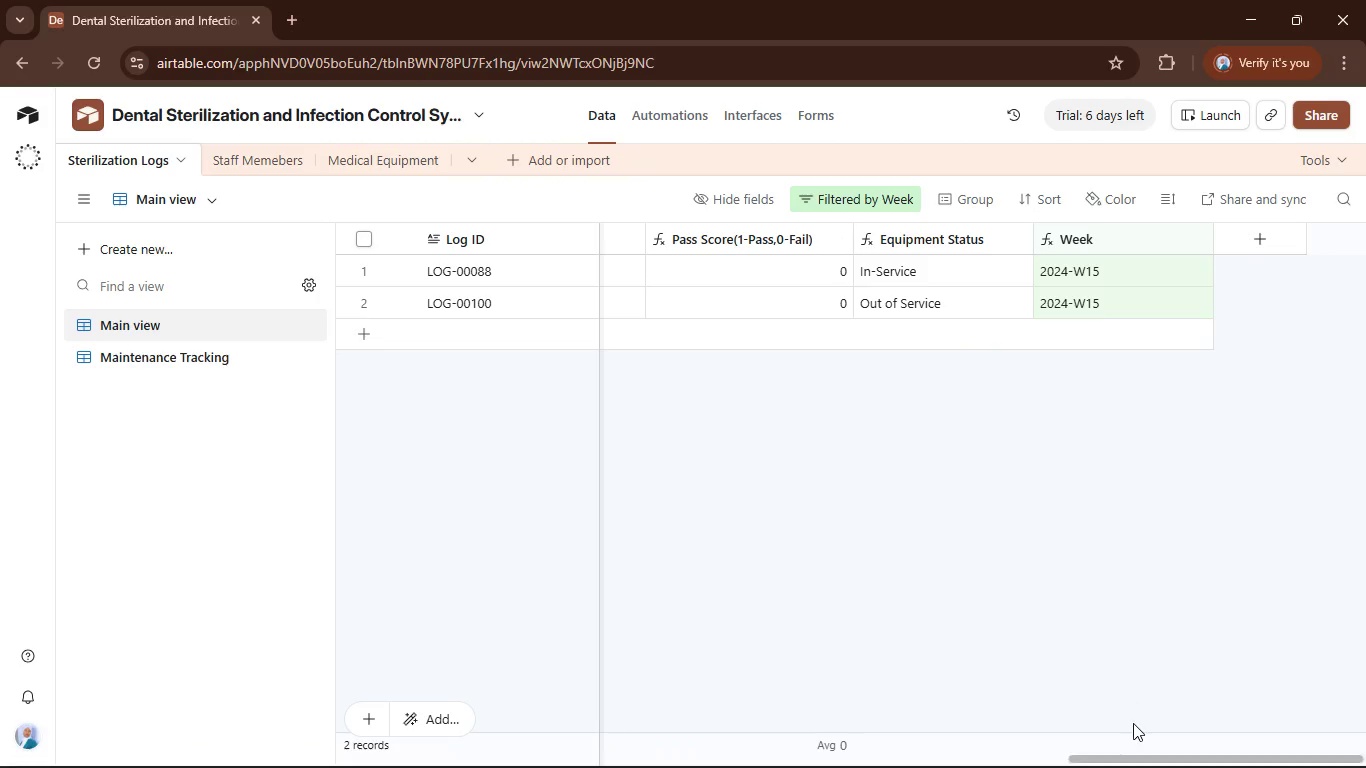 
left_click_drag(start_coordinate=[1135, 754], to_coordinate=[995, 767])
 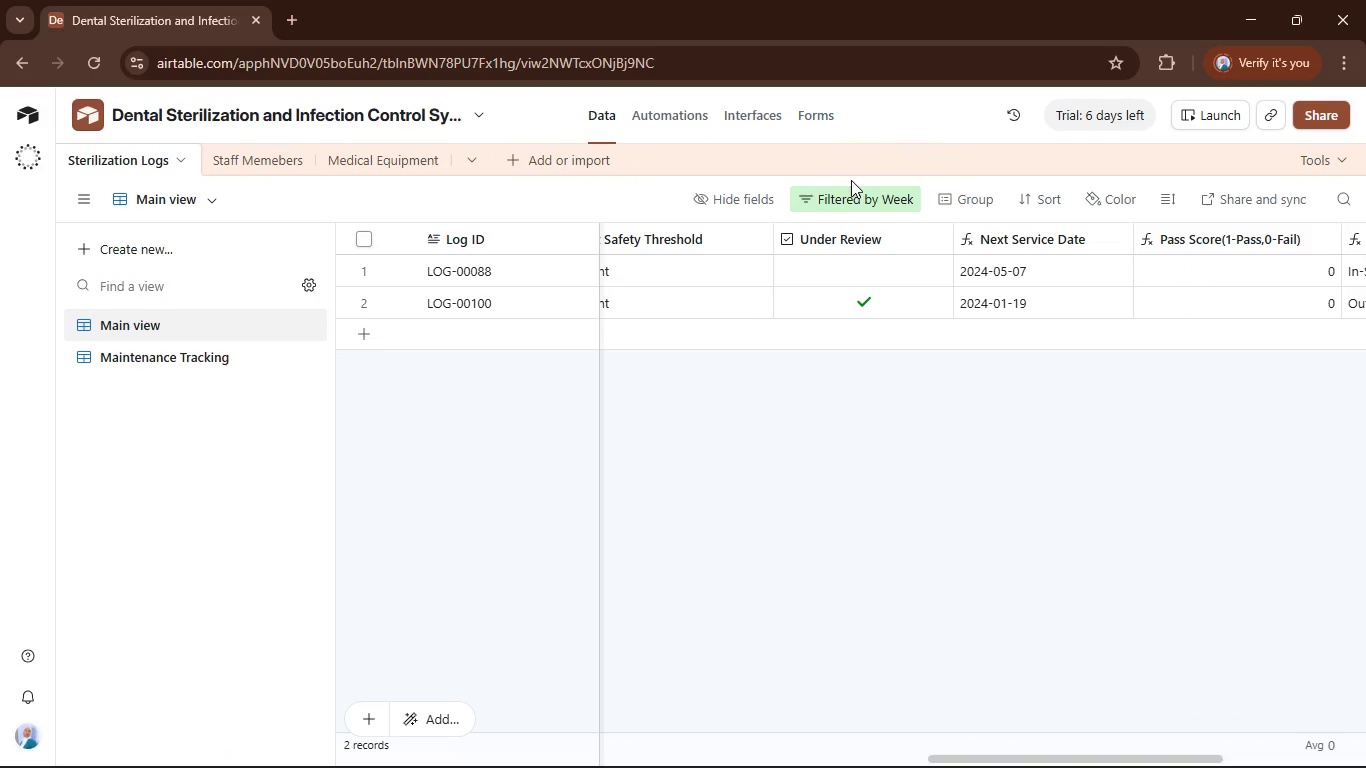 
left_click([850, 189])
 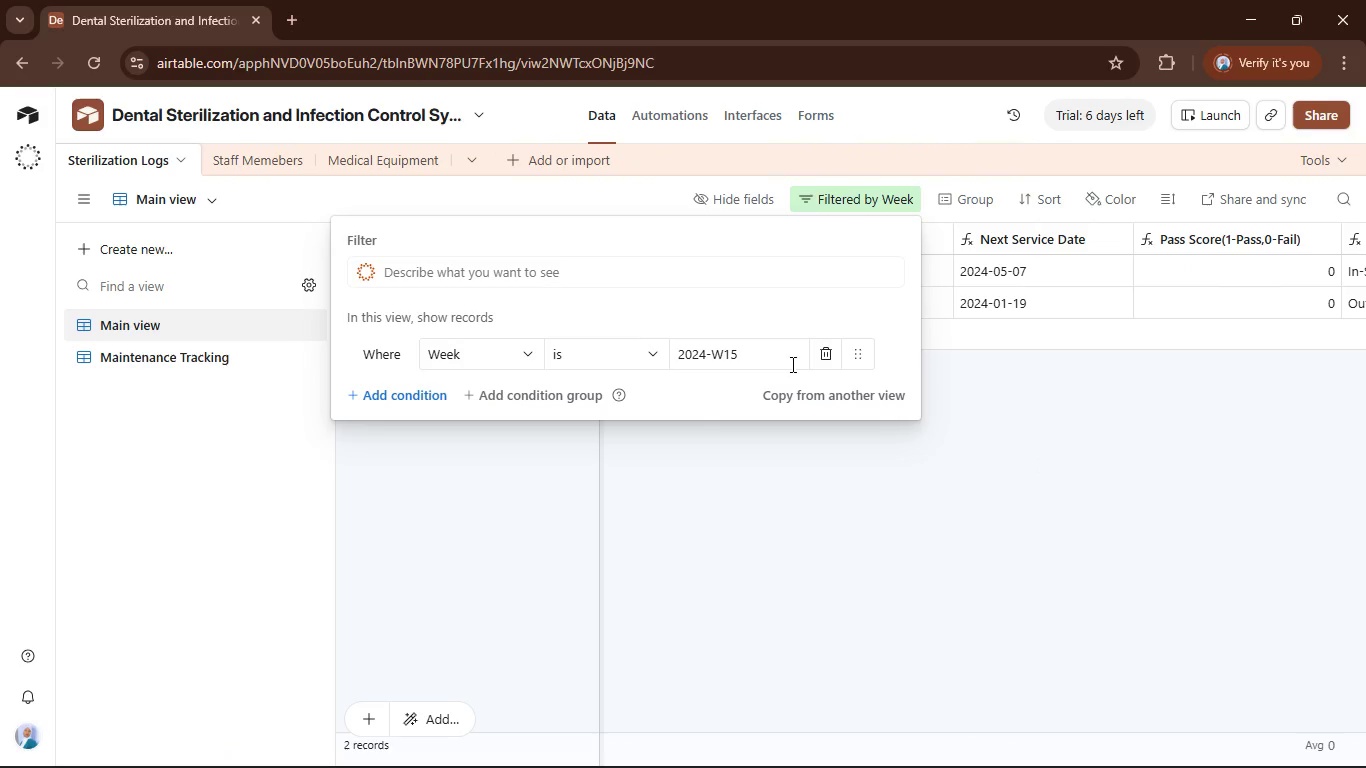 
left_click([838, 364])
 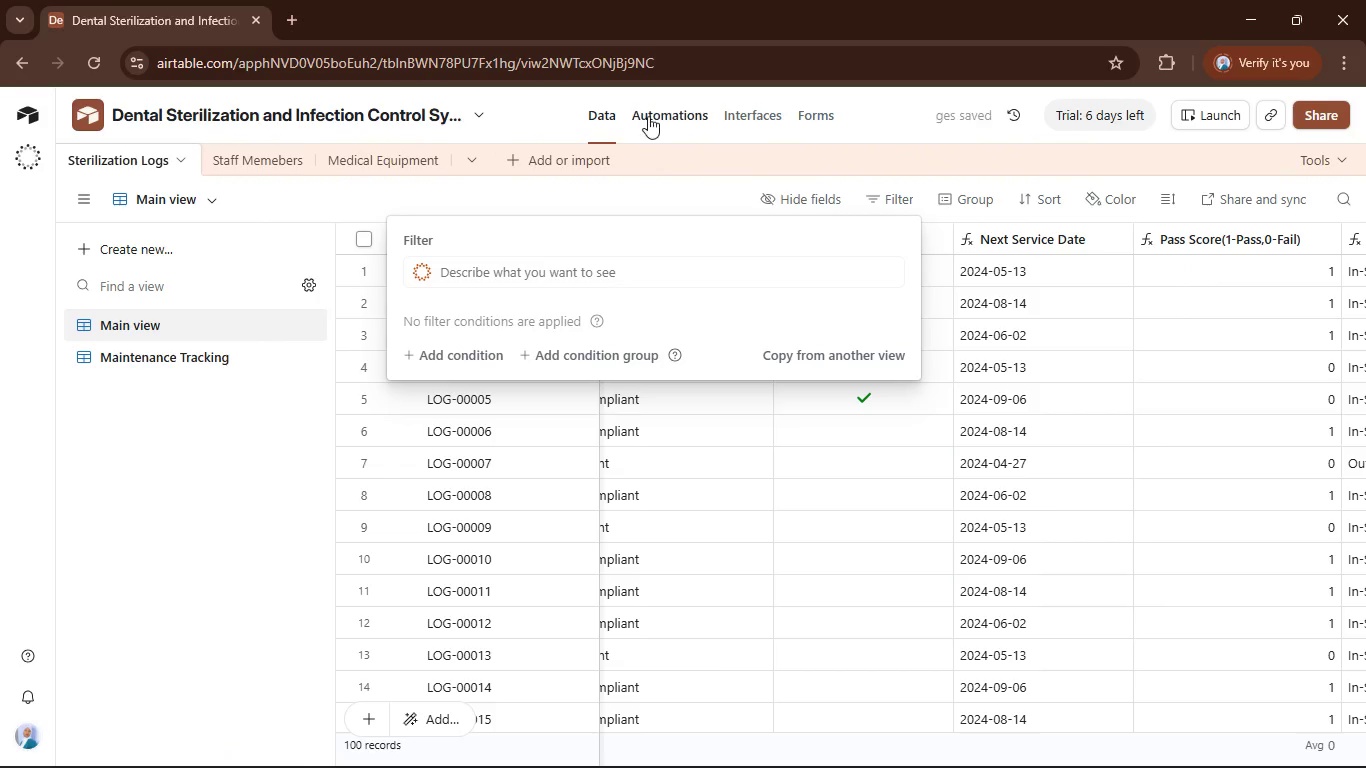 
left_click([575, 194])
 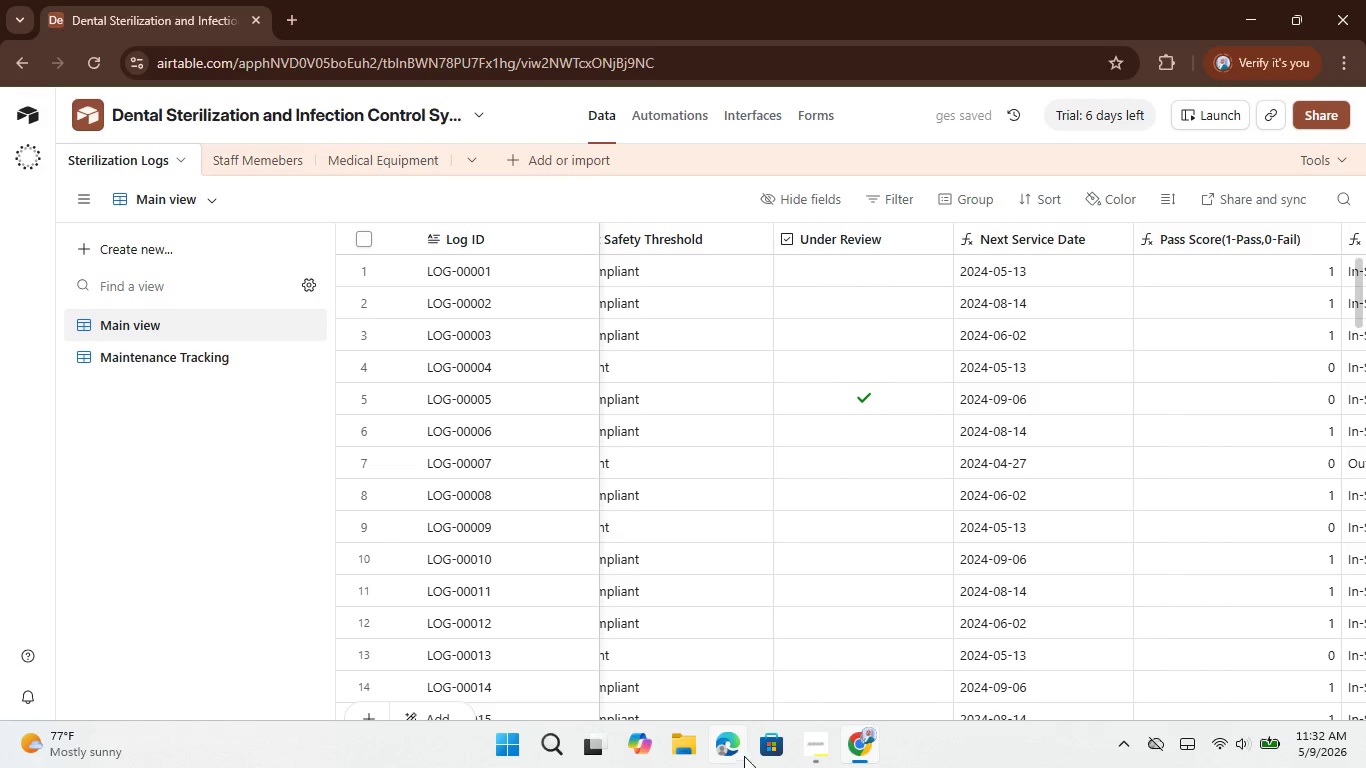 
left_click([812, 758])